 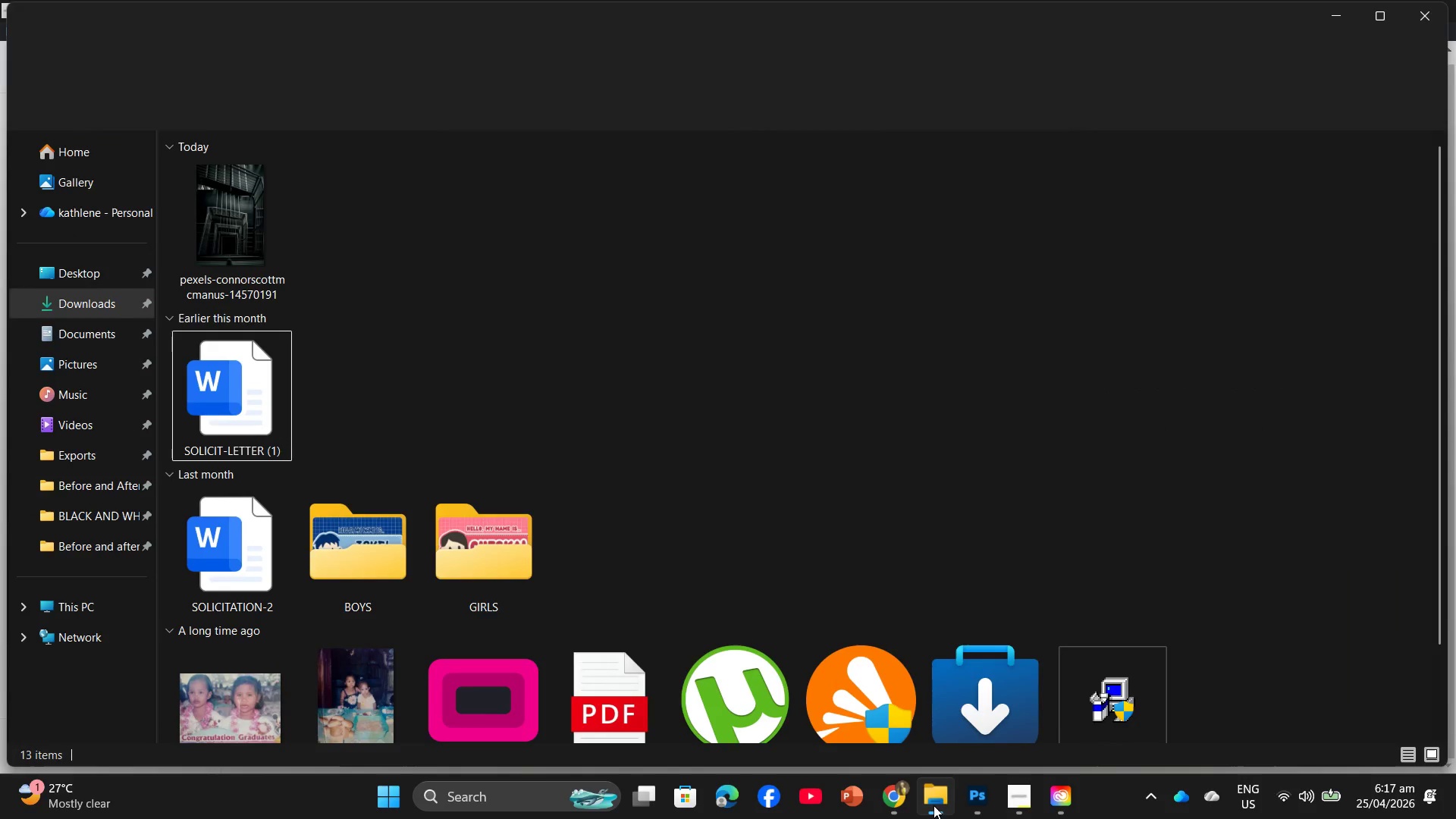 
scroll: coordinate [730, 602], scroll_direction: down, amount: 2.0
 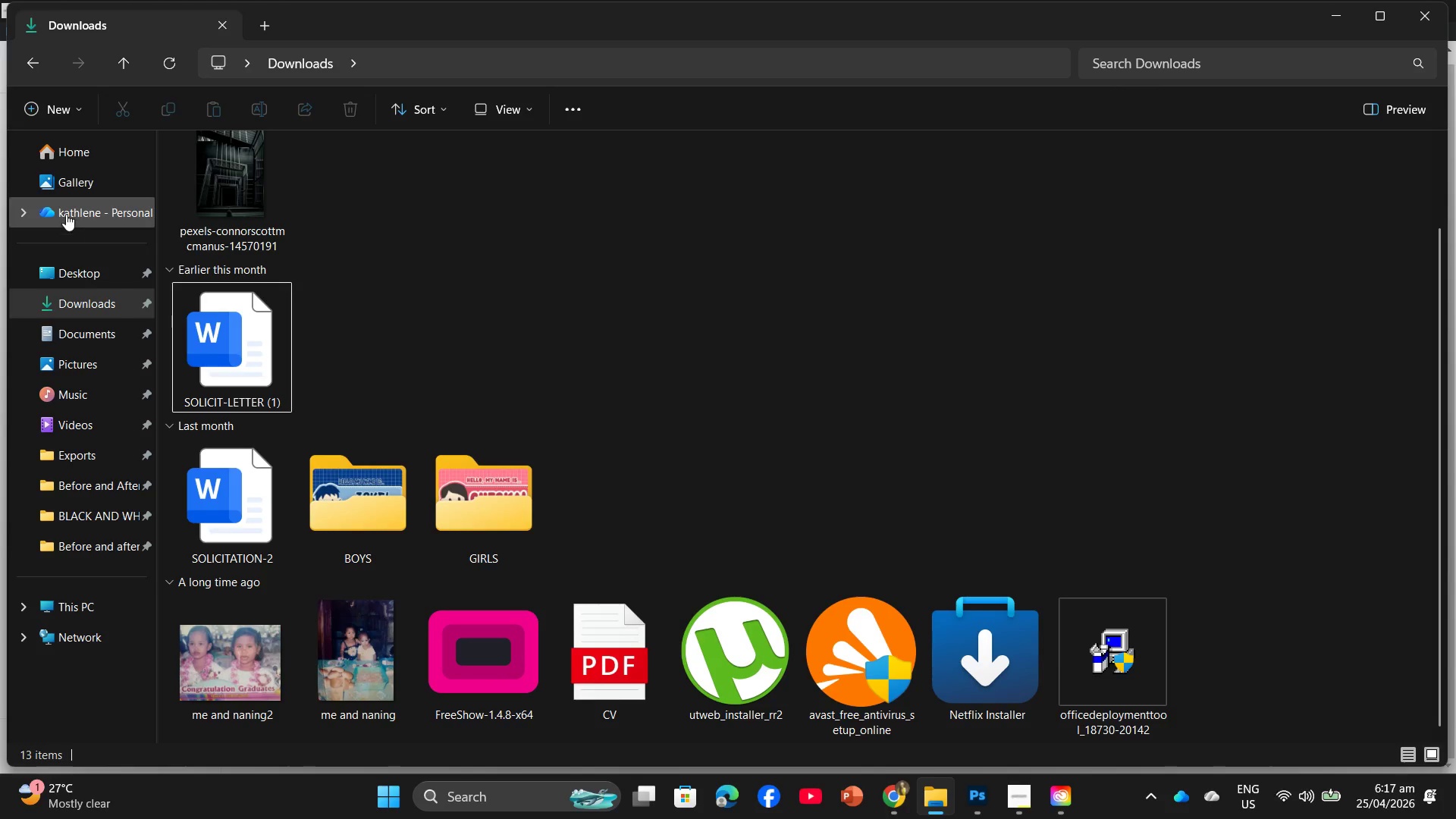 
left_click([84, 153])
 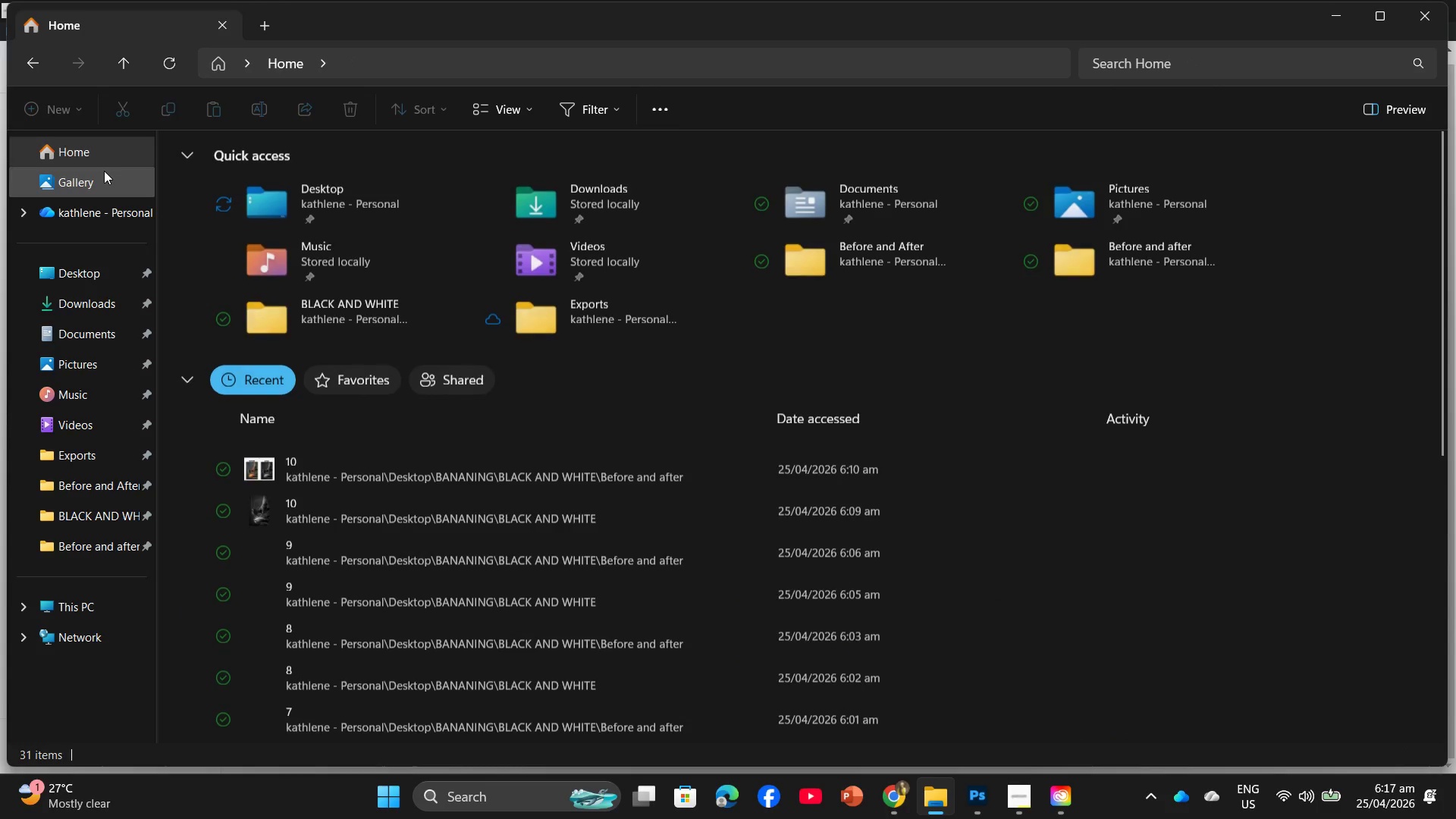 
scroll: coordinate [382, 433], scroll_direction: down, amount: 1.0
 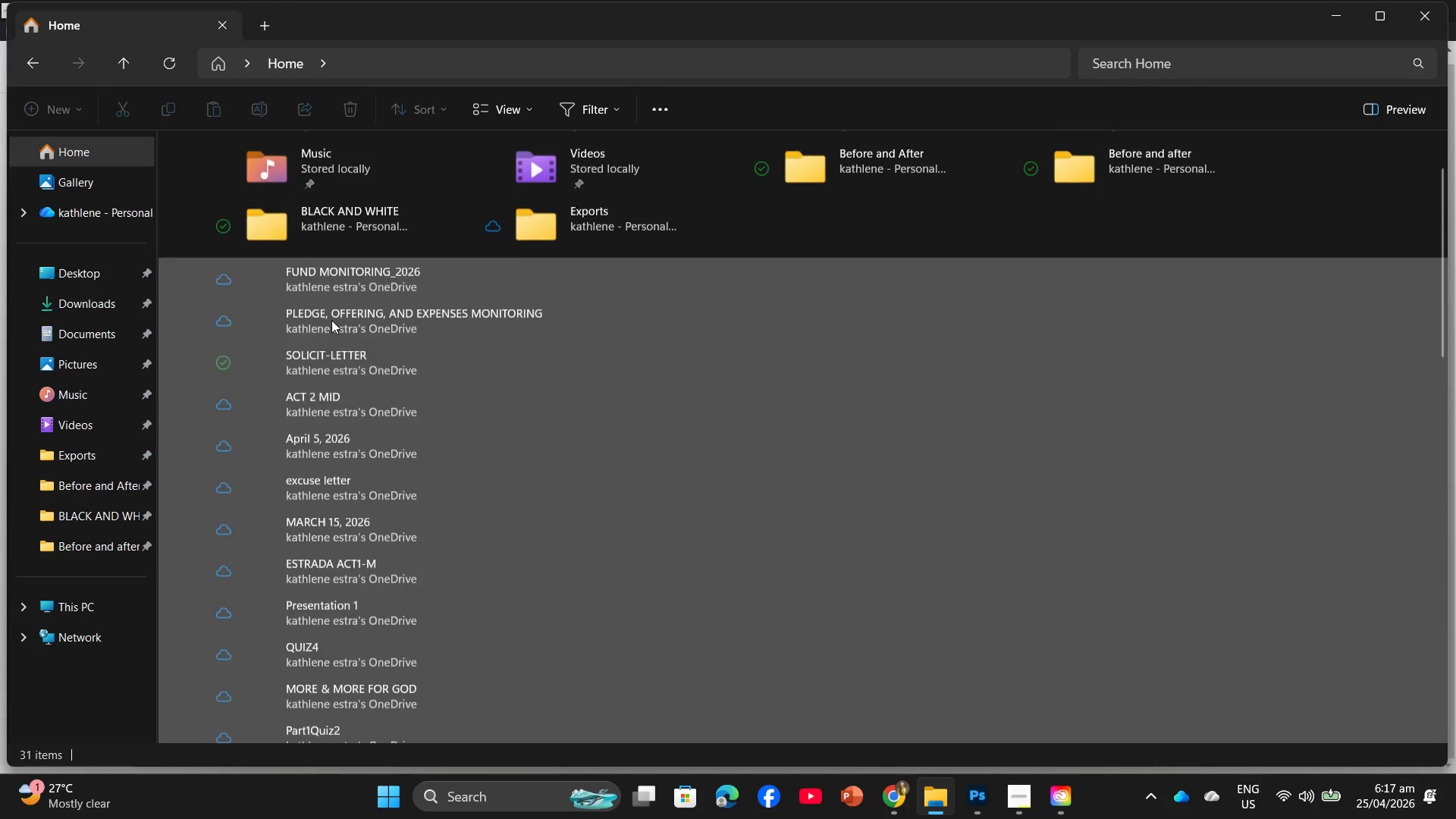 
scroll: coordinate [331, 320], scroll_direction: up, amount: 3.0
 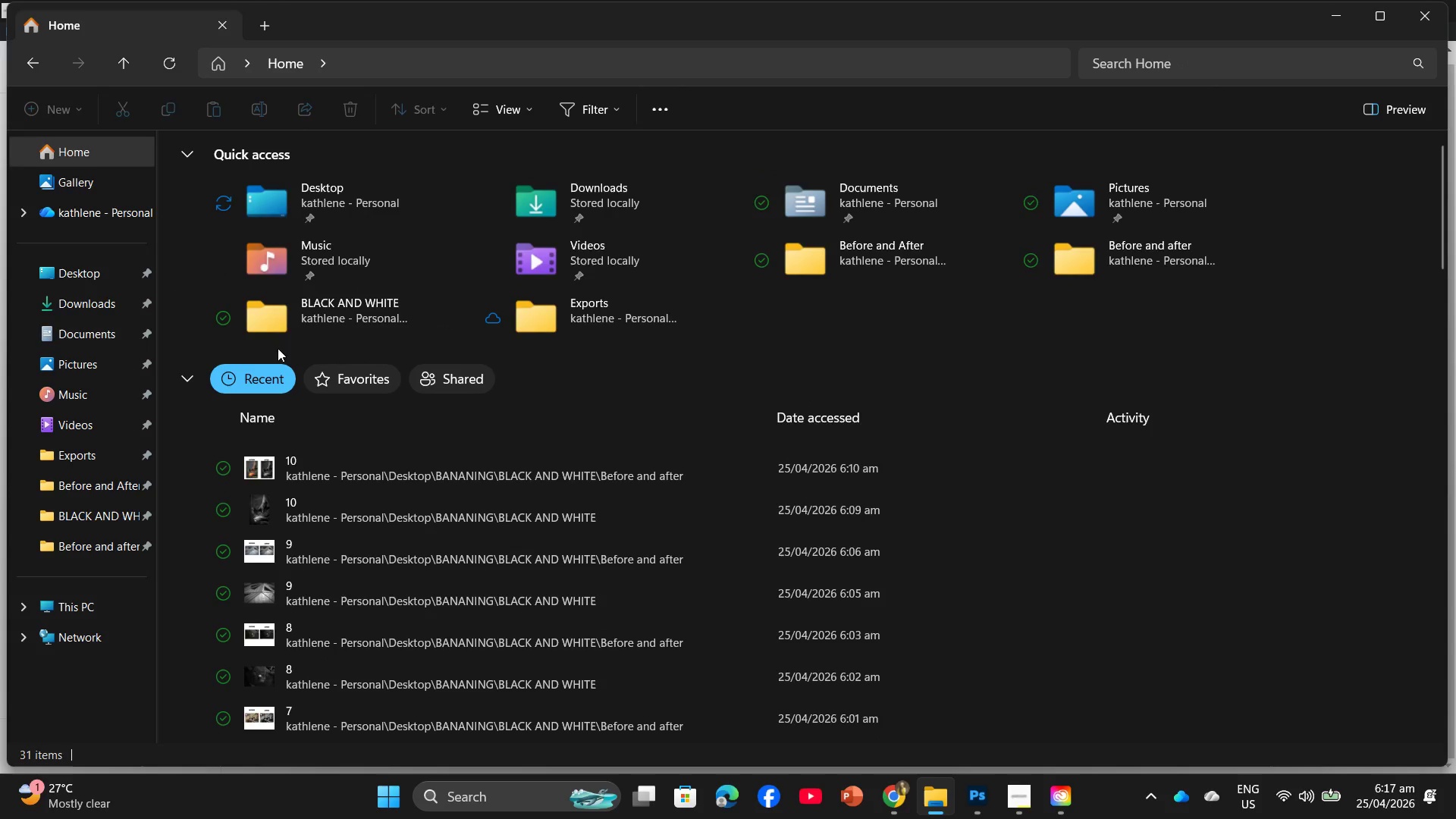 
left_click([73, 338])
 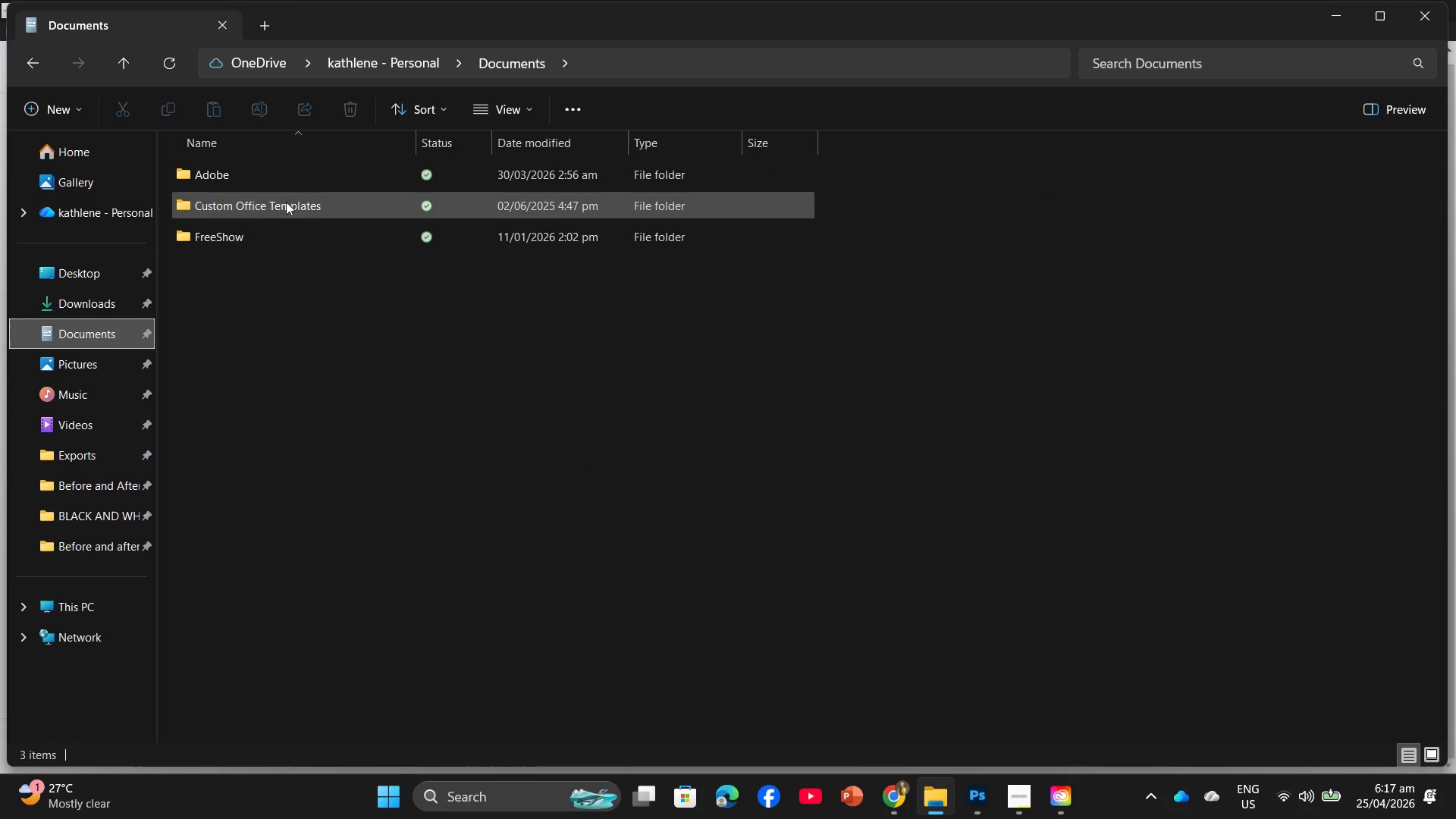 
double_click([295, 183])
 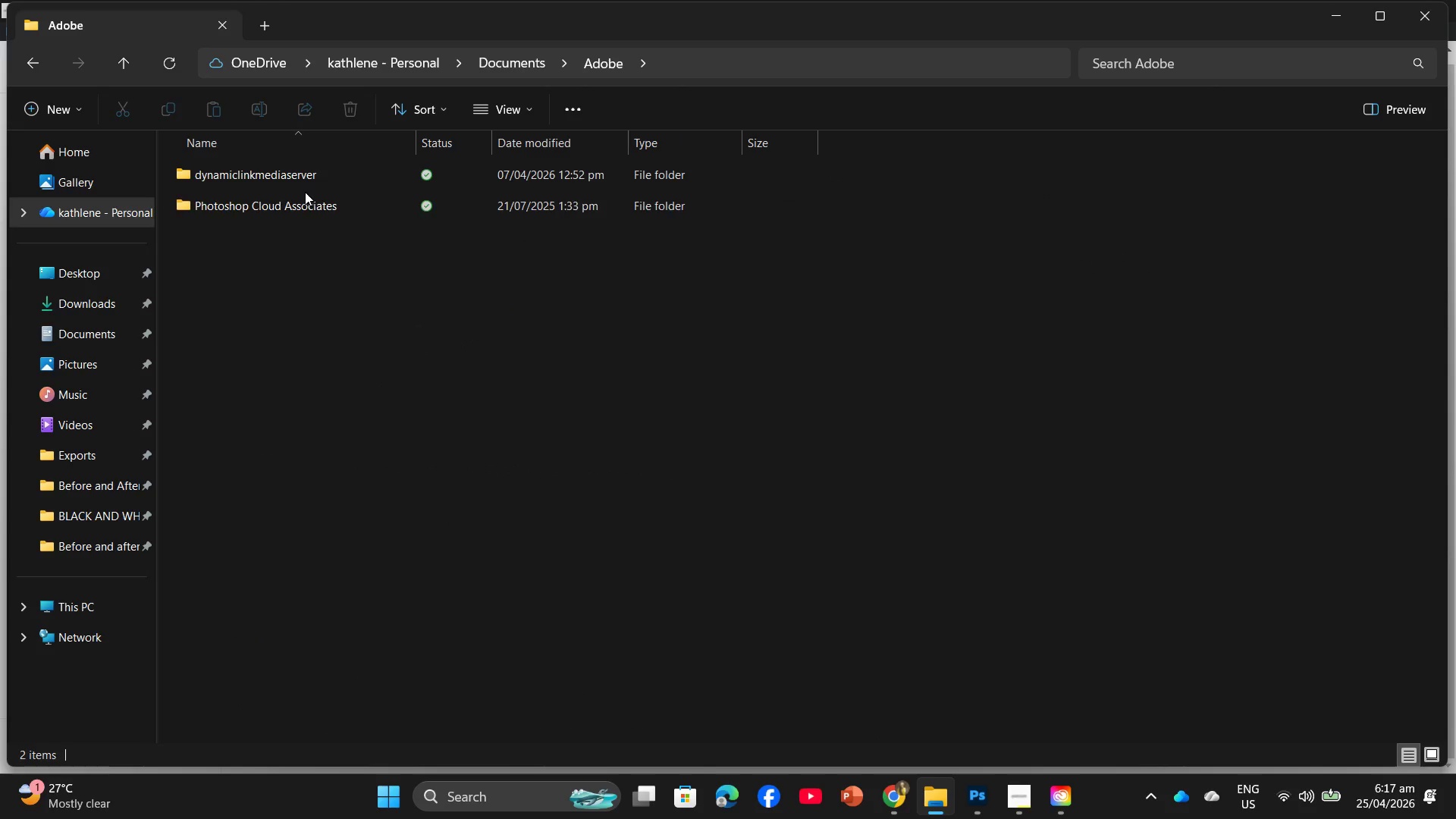 
double_click([308, 202])
 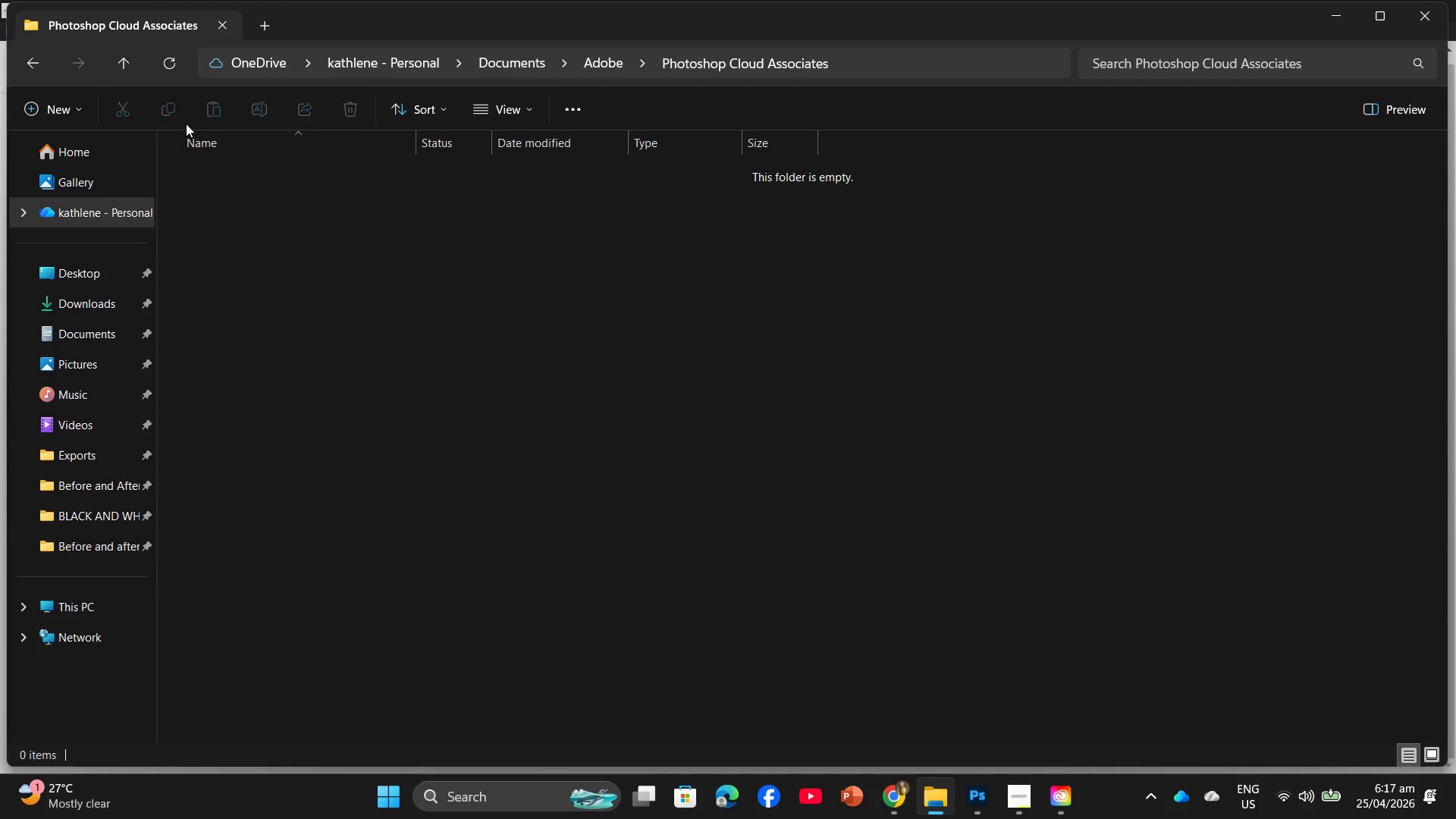 
left_click([25, 65])
 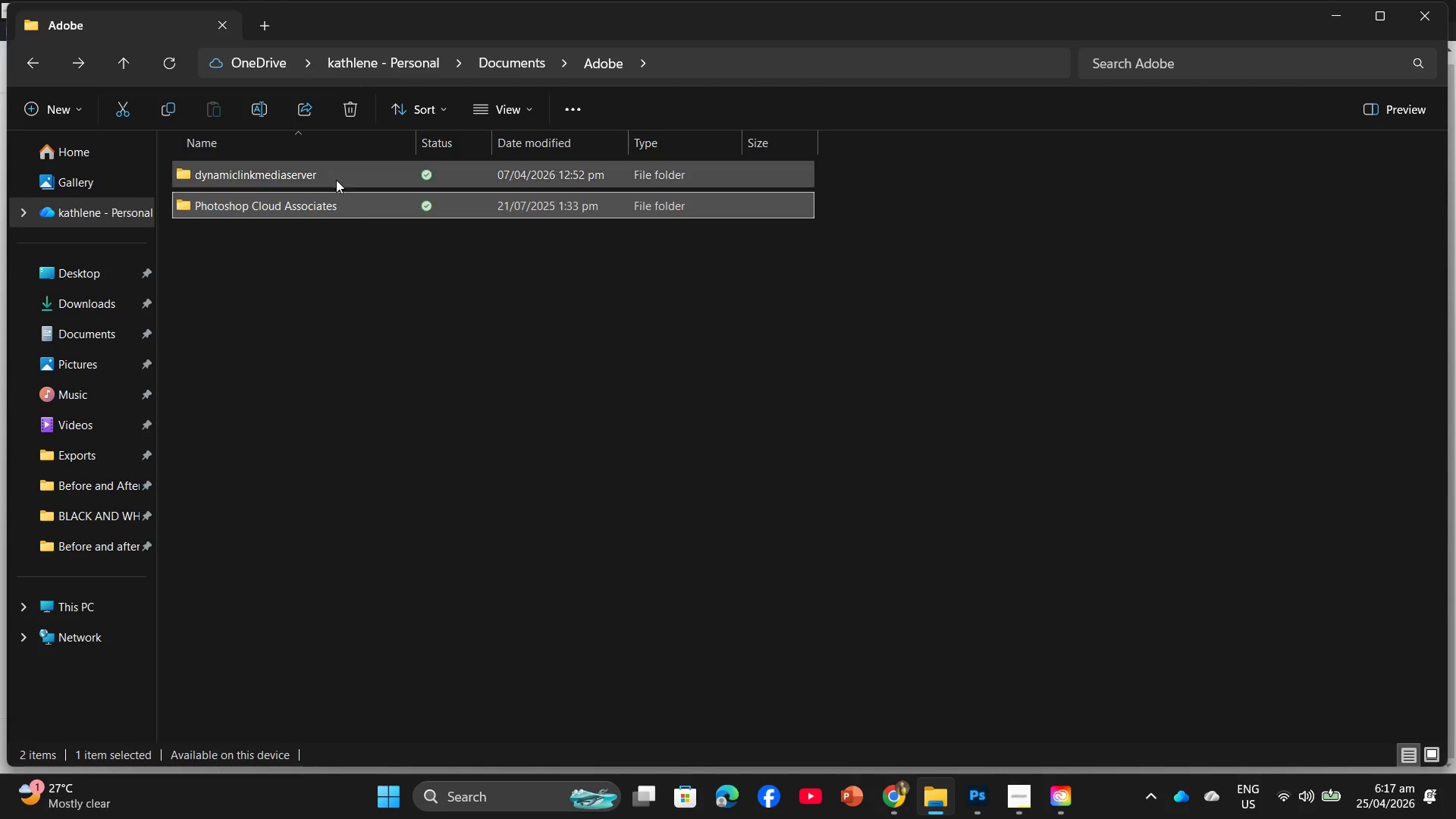 
double_click([335, 177])
 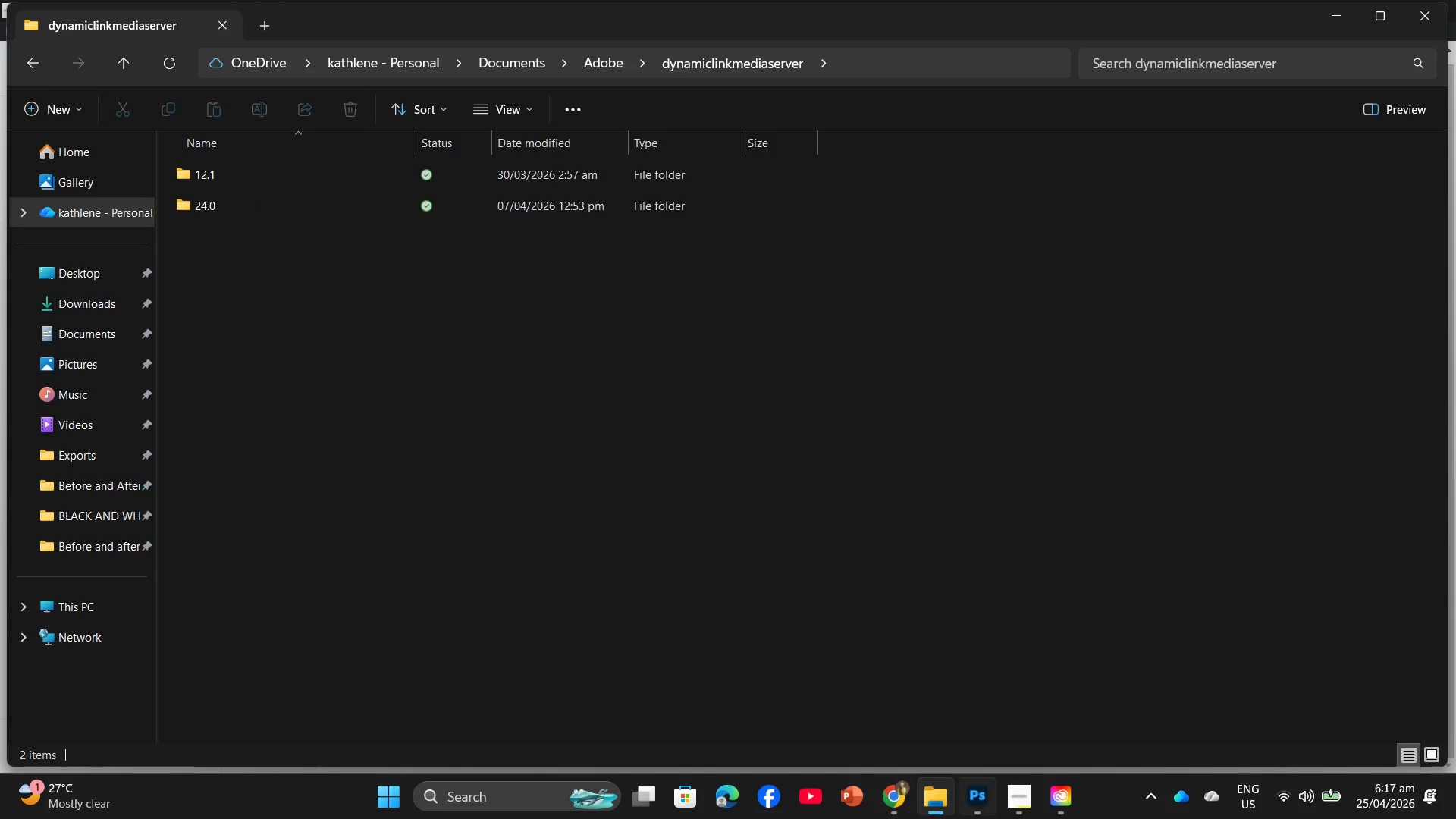 
left_click([990, 804])
 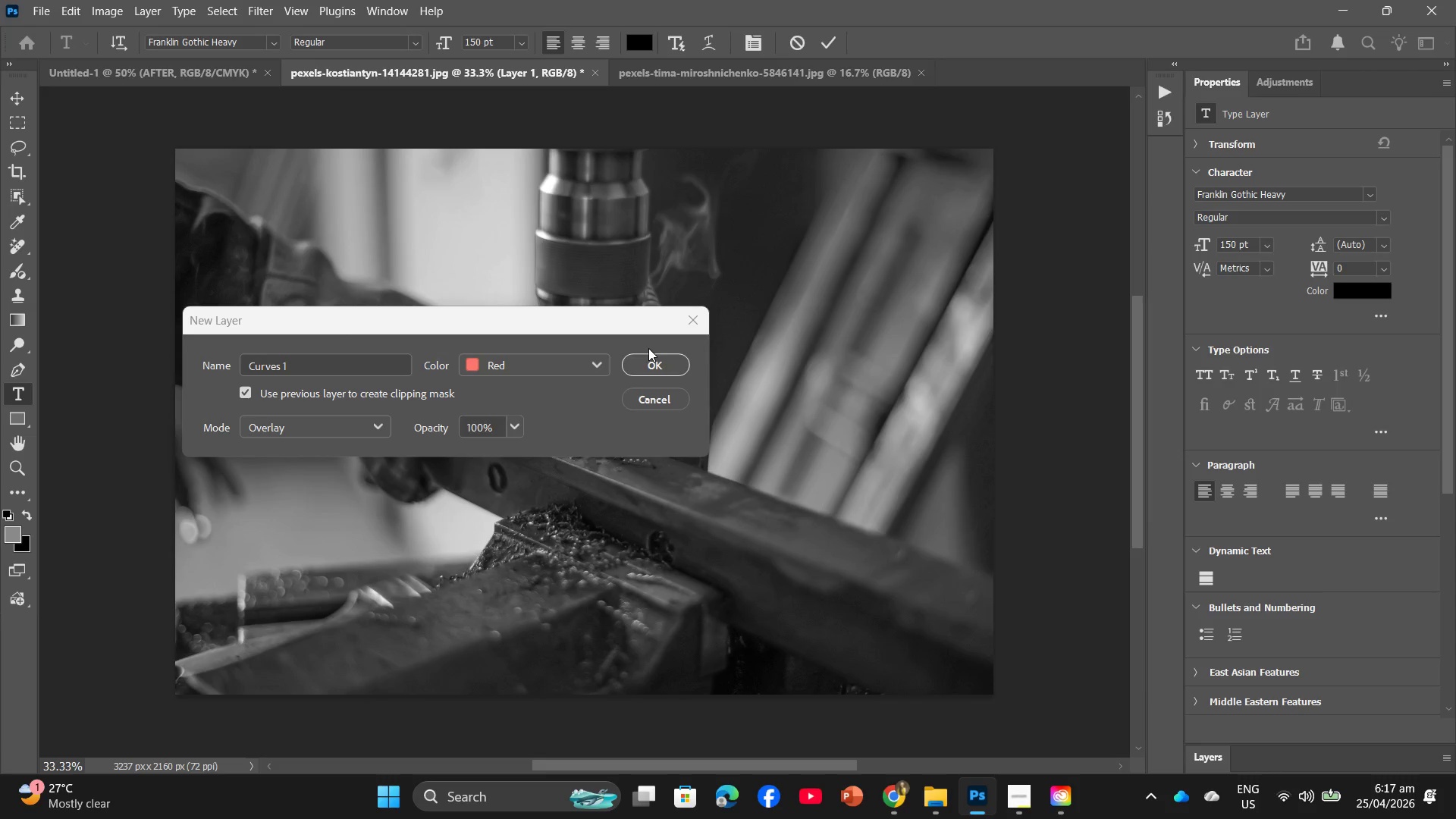 
double_click([673, 326])
 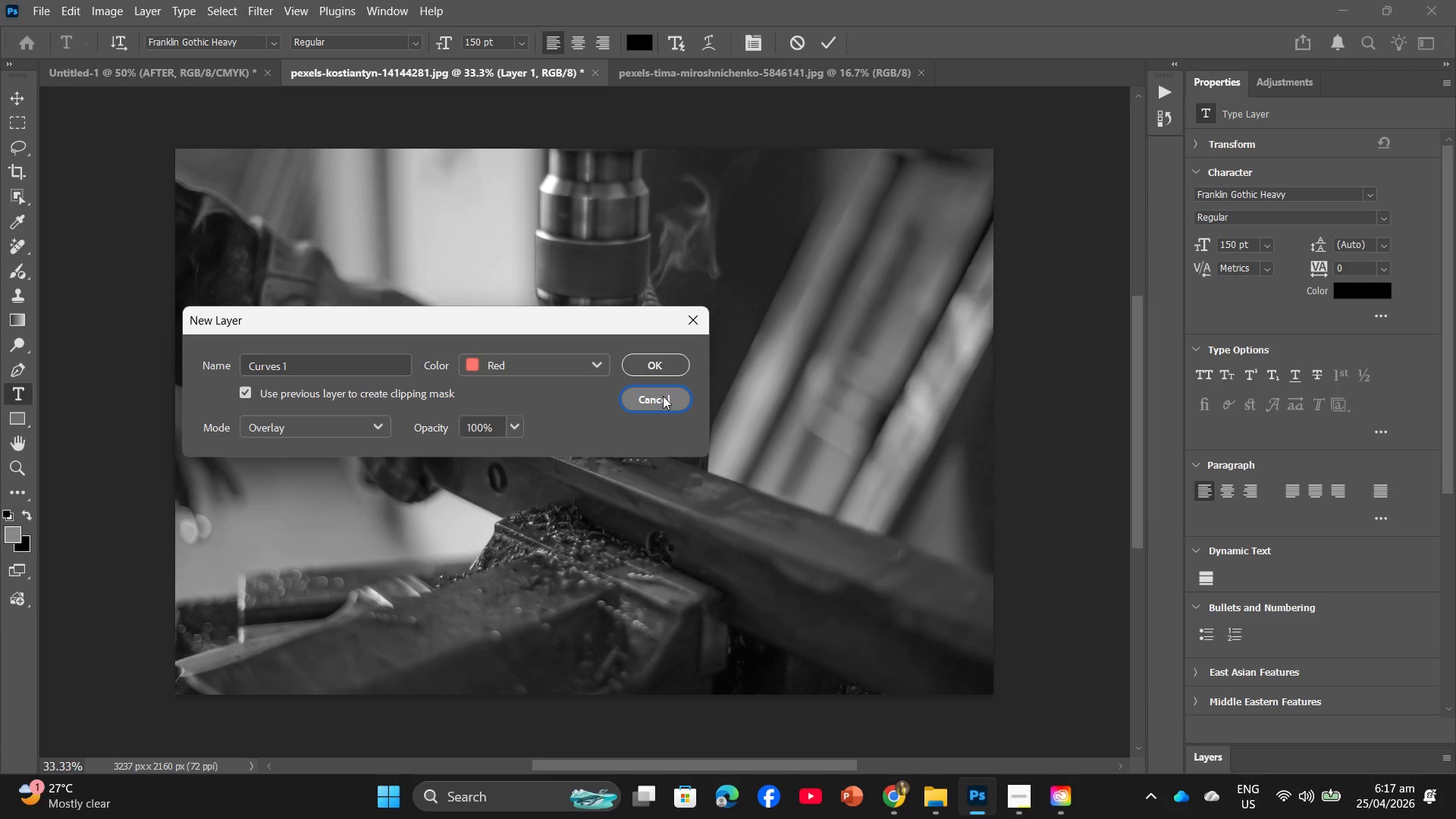 
double_click([693, 328])
 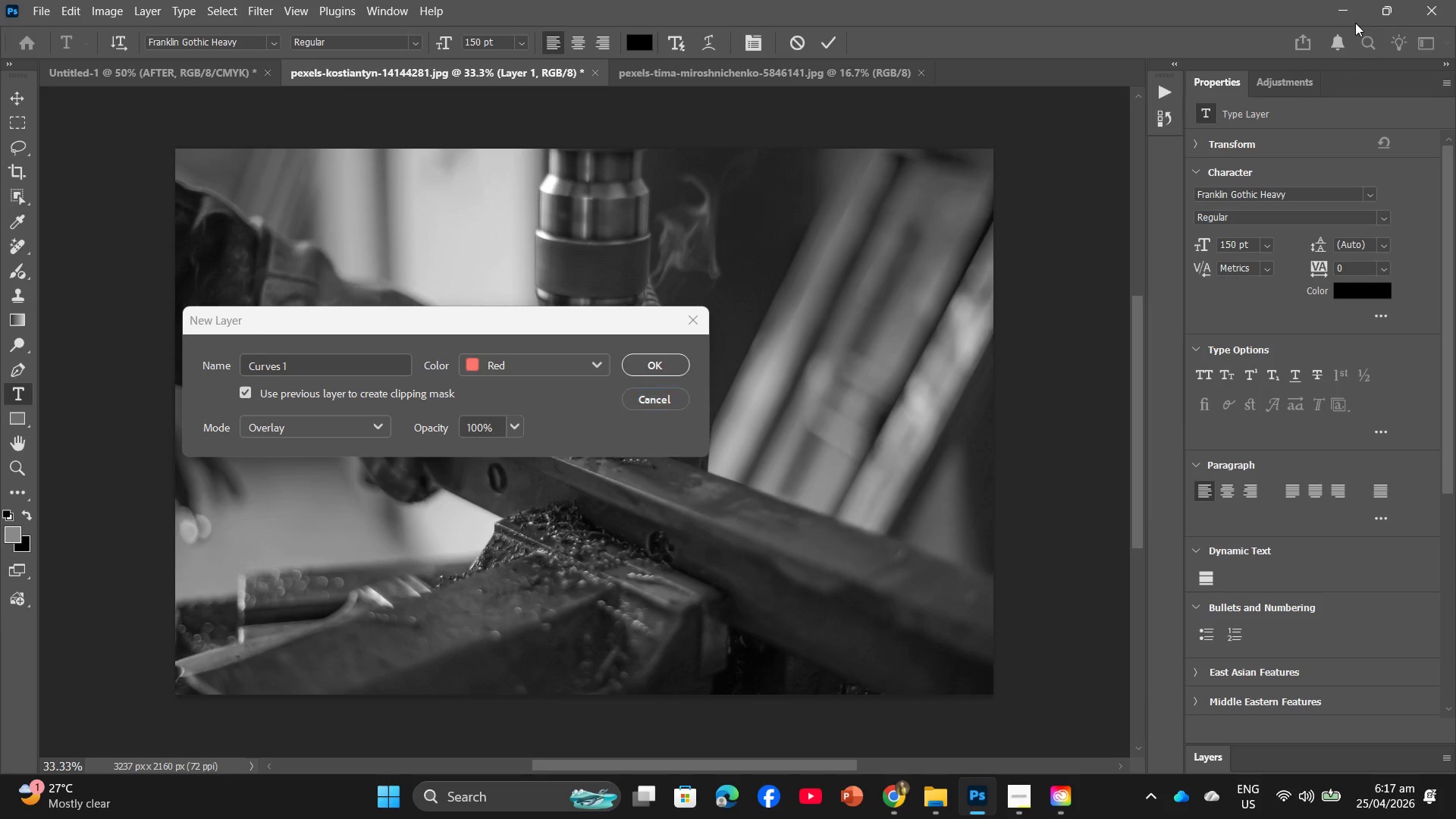 
double_click([1354, 14])
 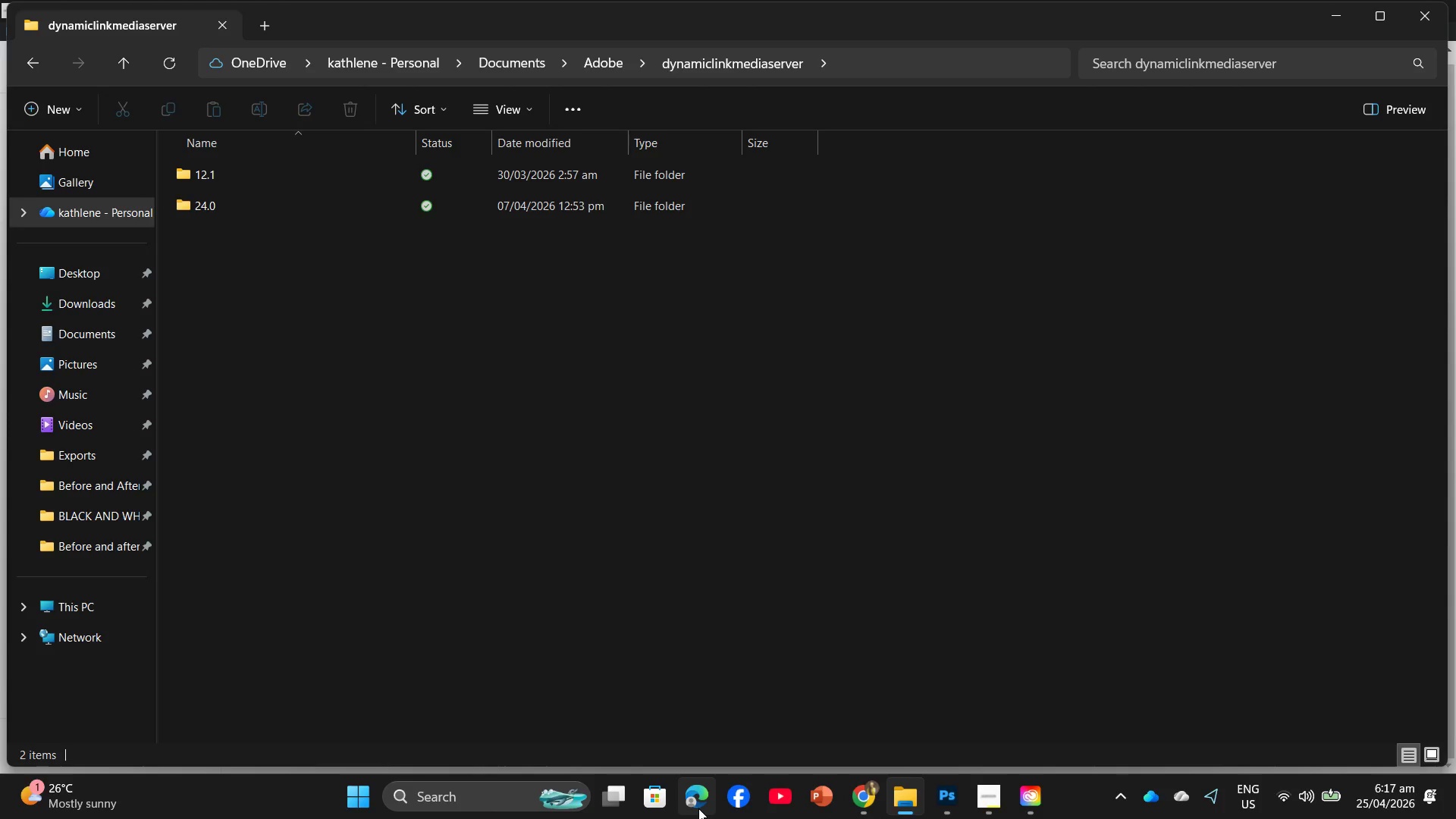 
wait(8.58)
 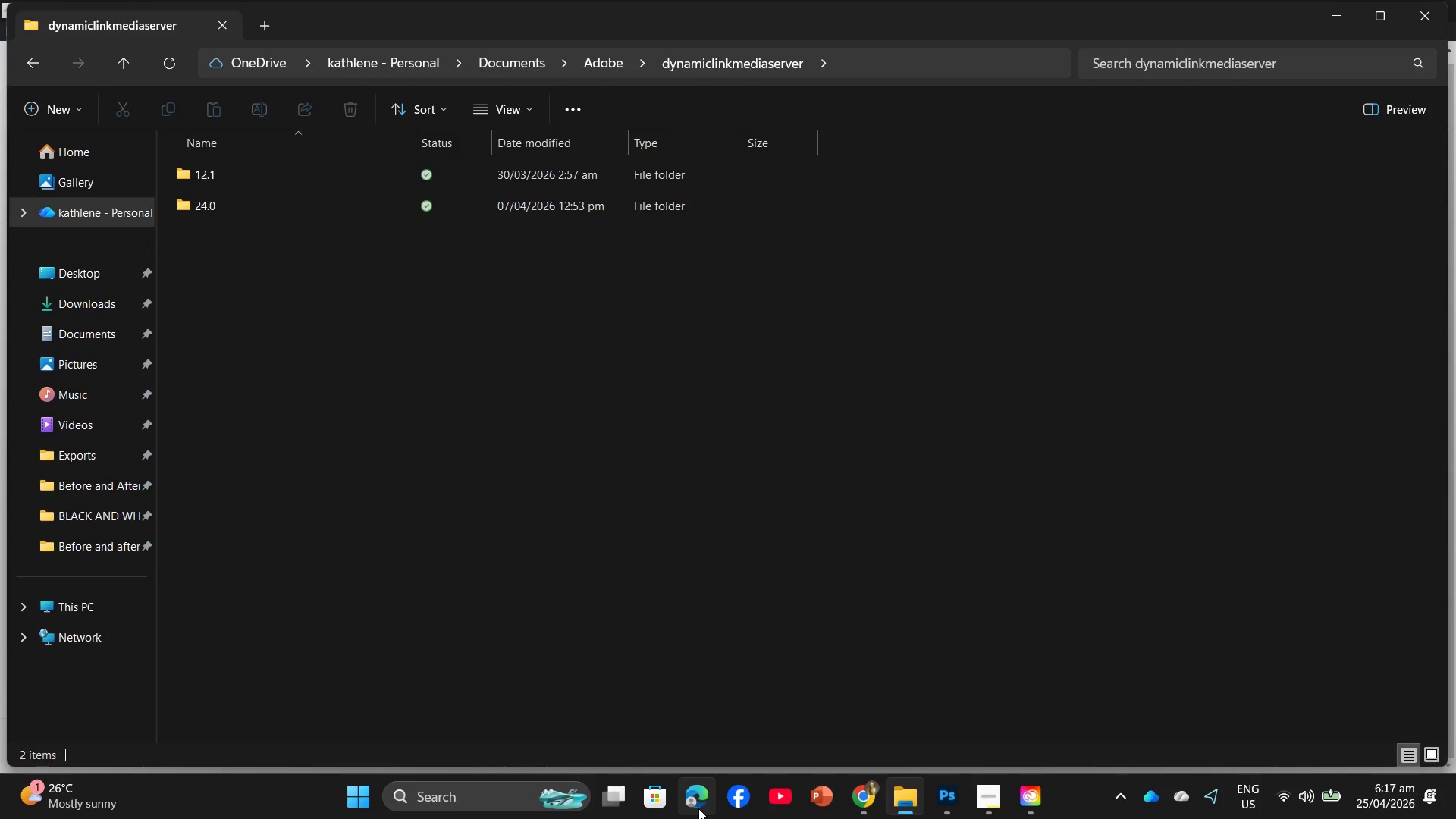 
left_click([1349, 7])
 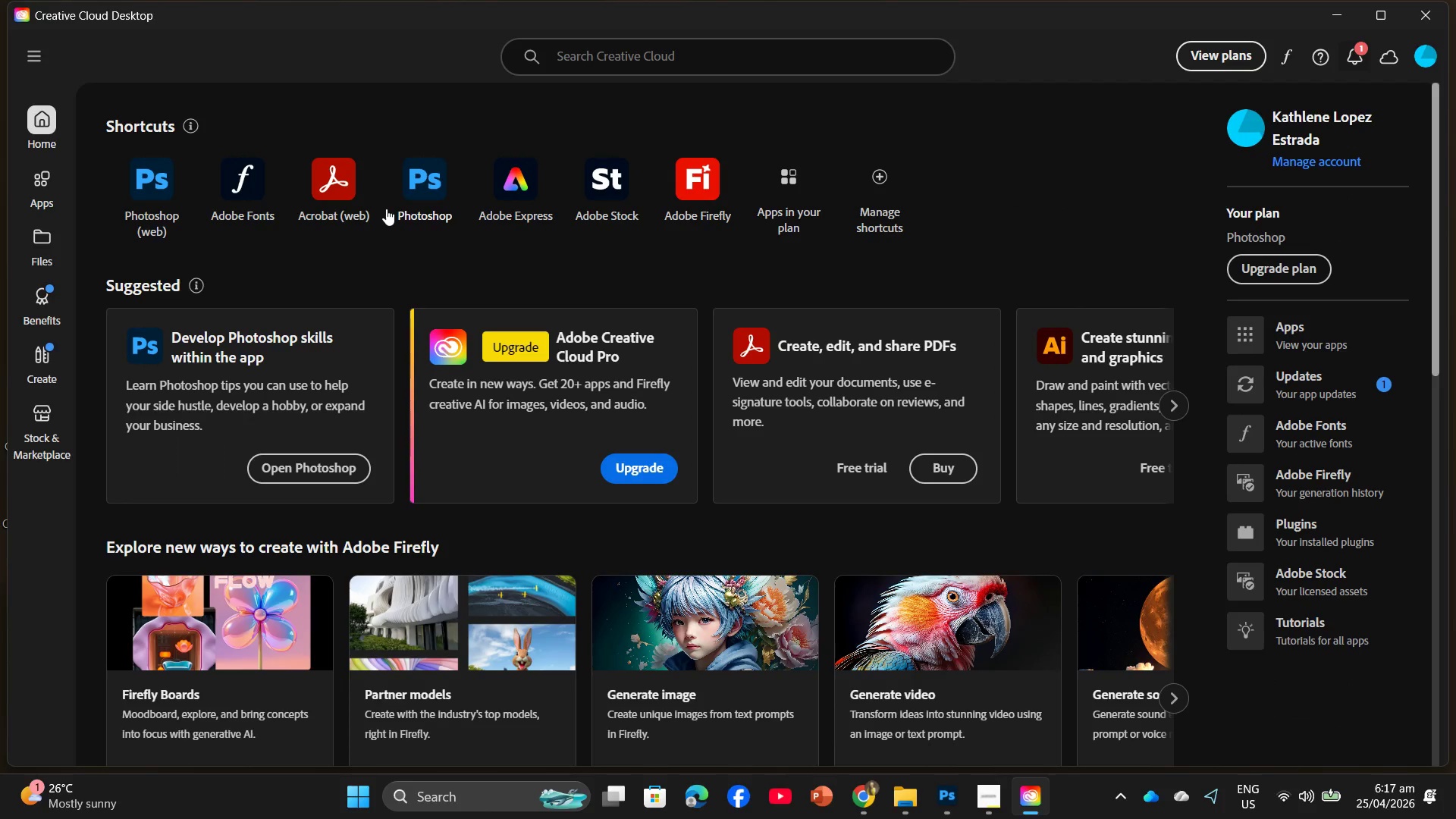 
double_click([422, 194])
 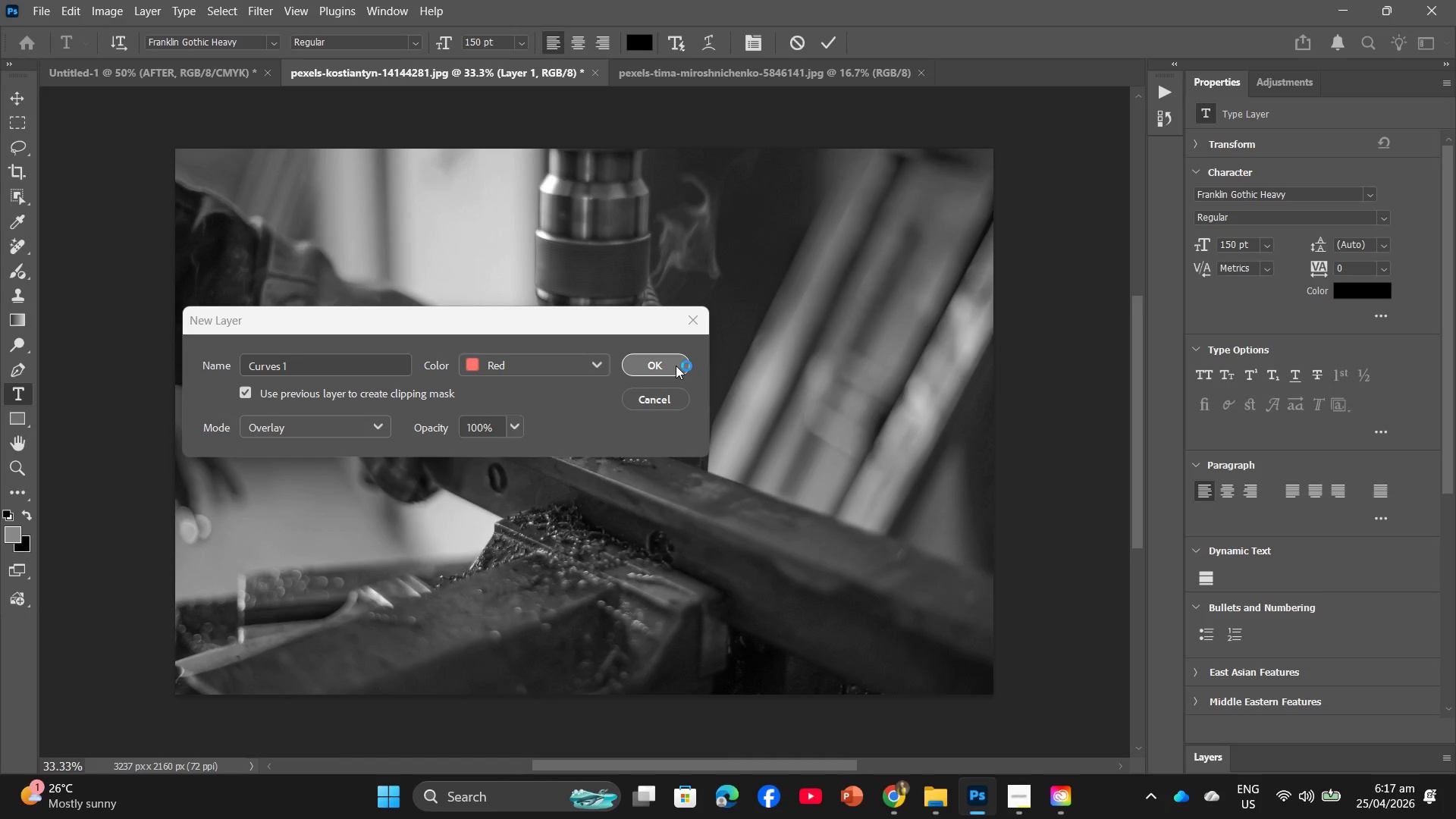 
wait(6.47)
 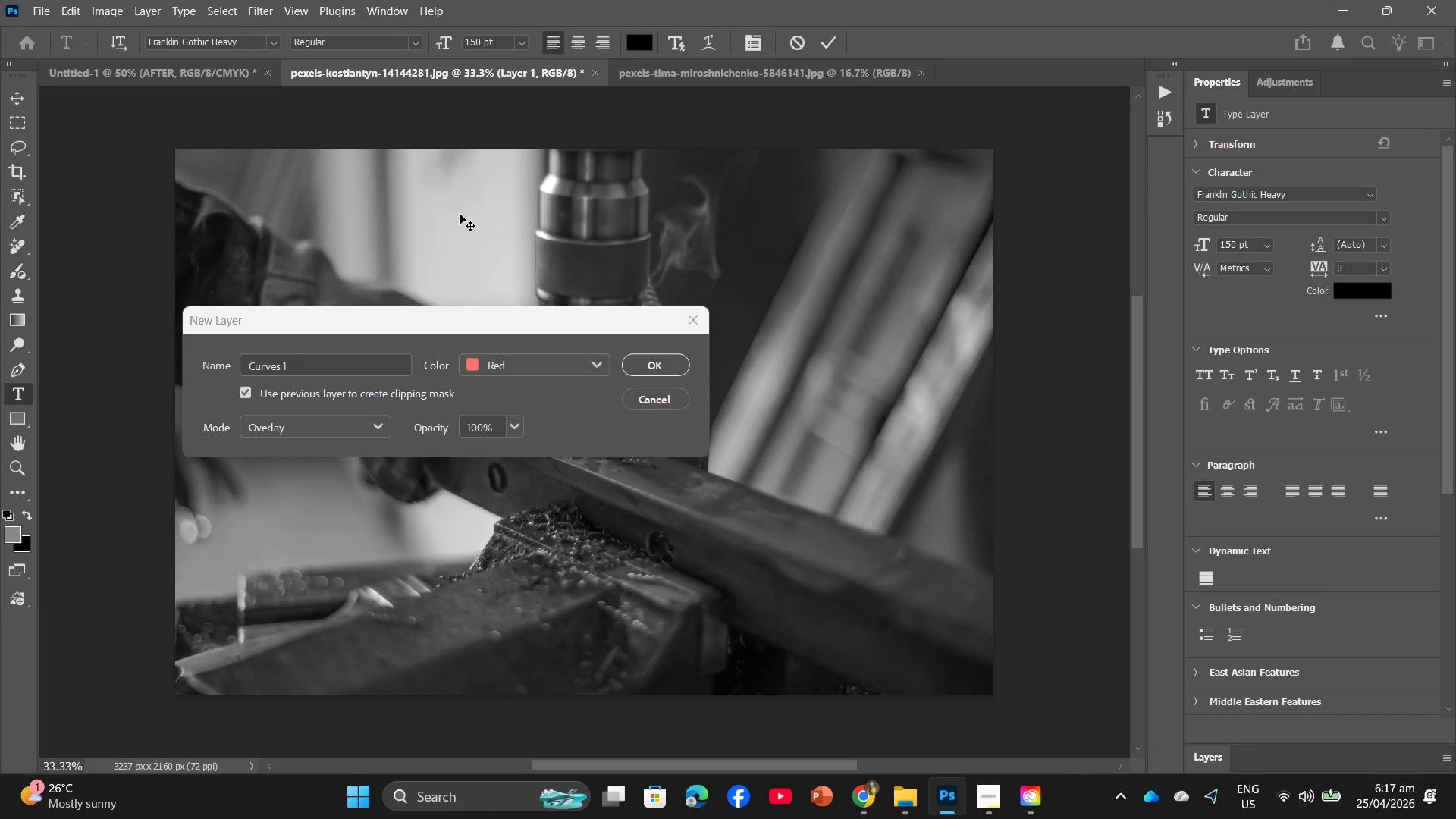 
left_click([669, 364])
 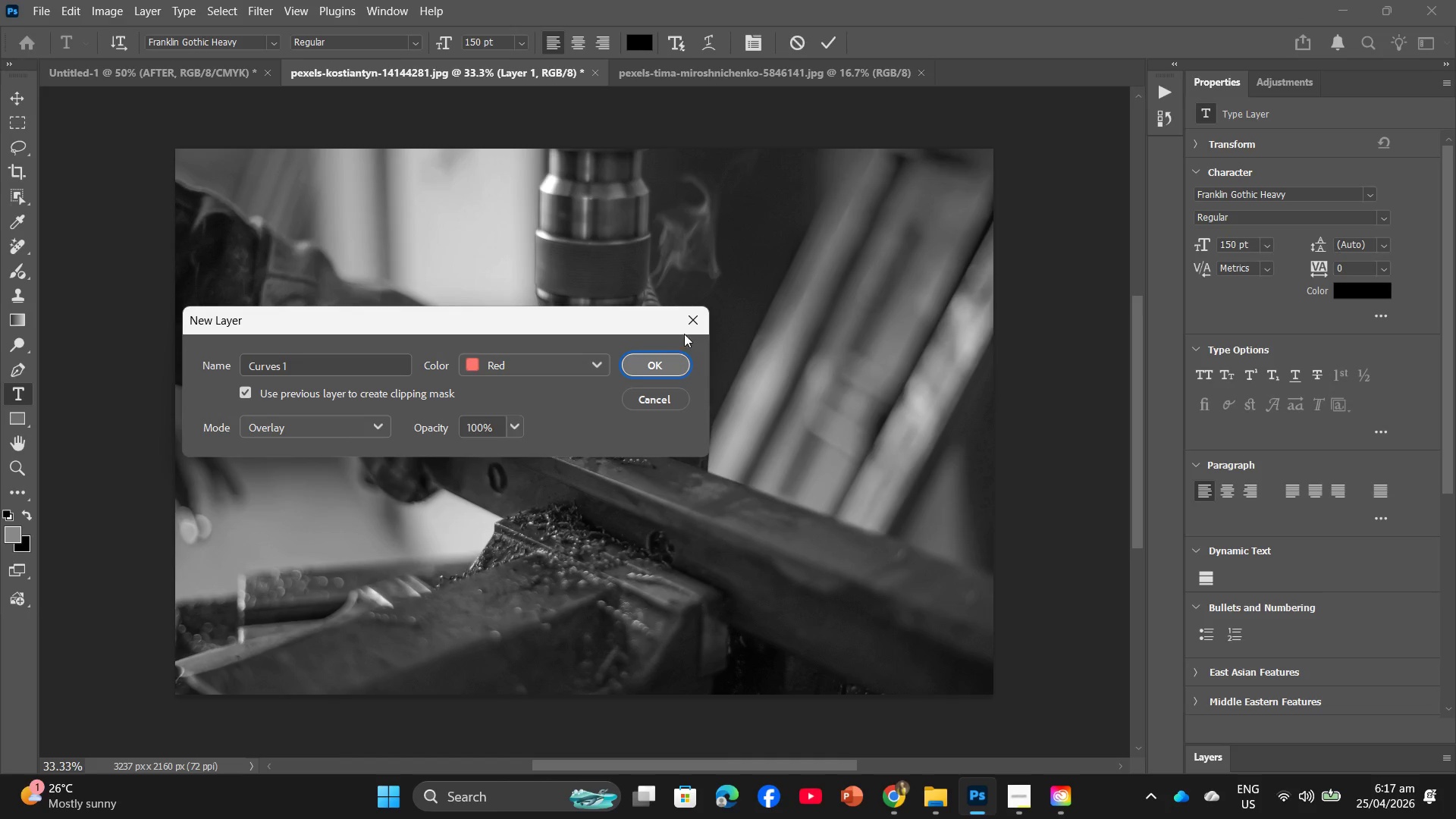 
left_click([688, 322])
 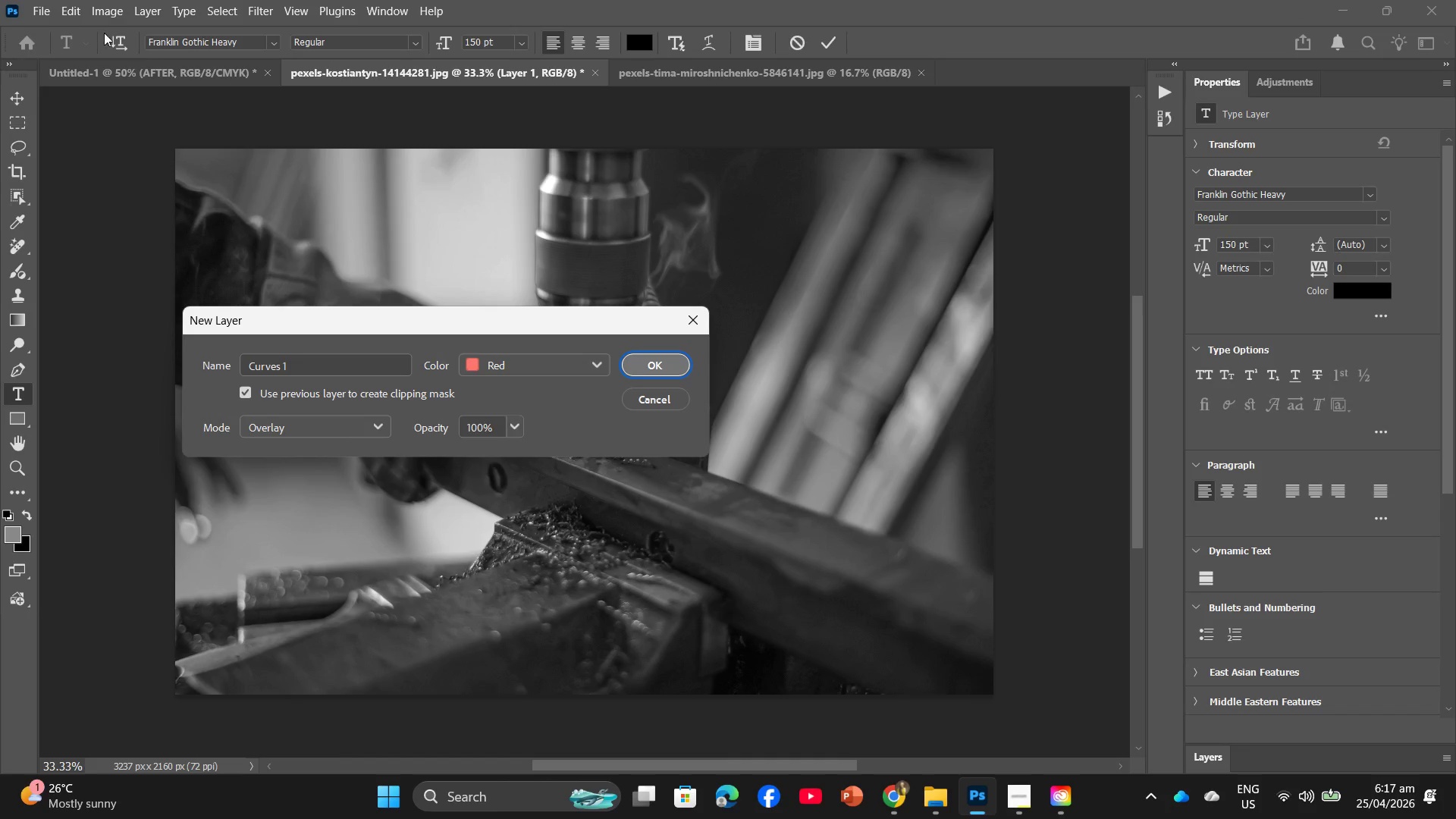 
left_click([11, 9])
 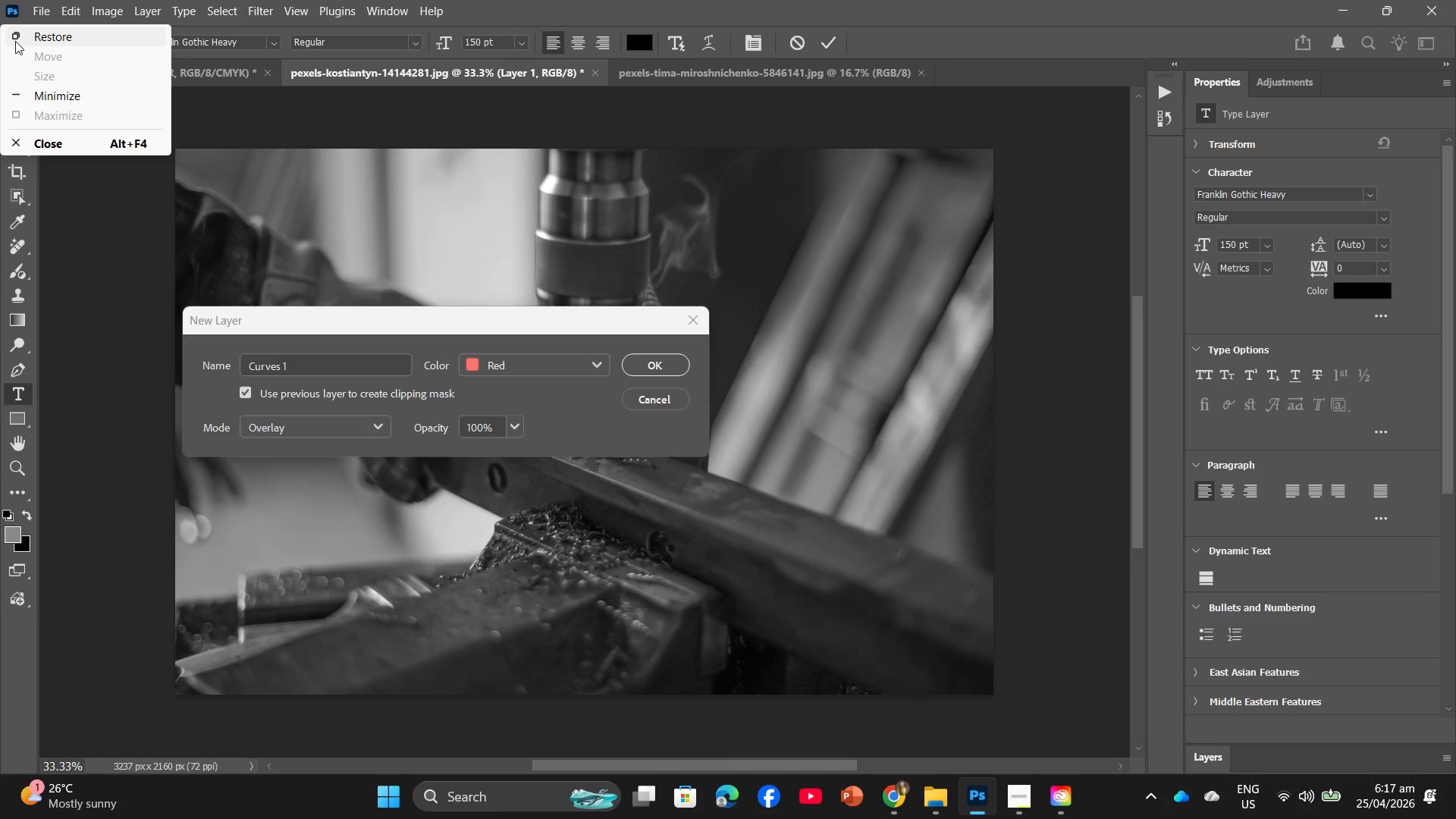 
left_click([15, 41])
 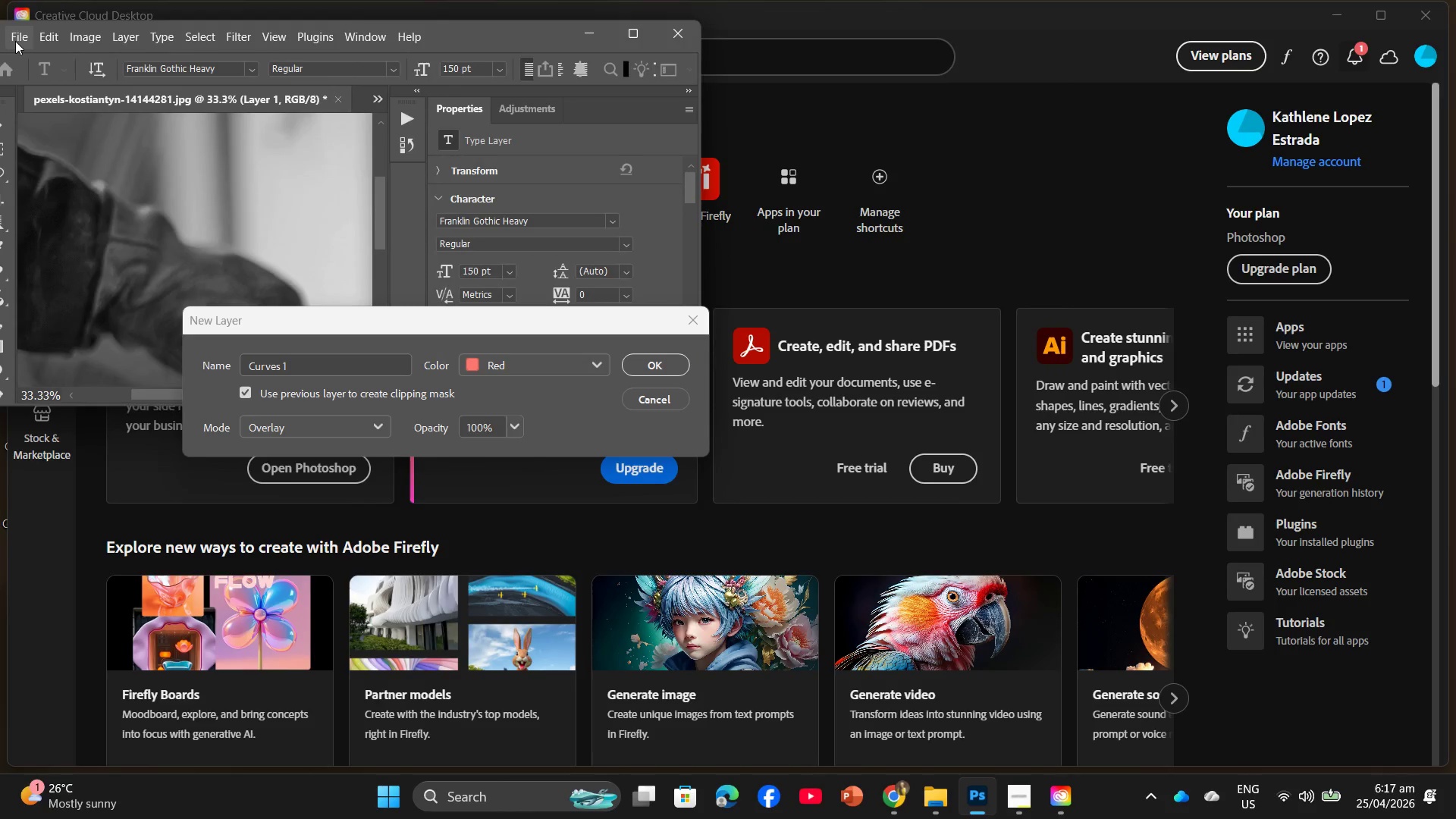 
left_click([15, 41])
 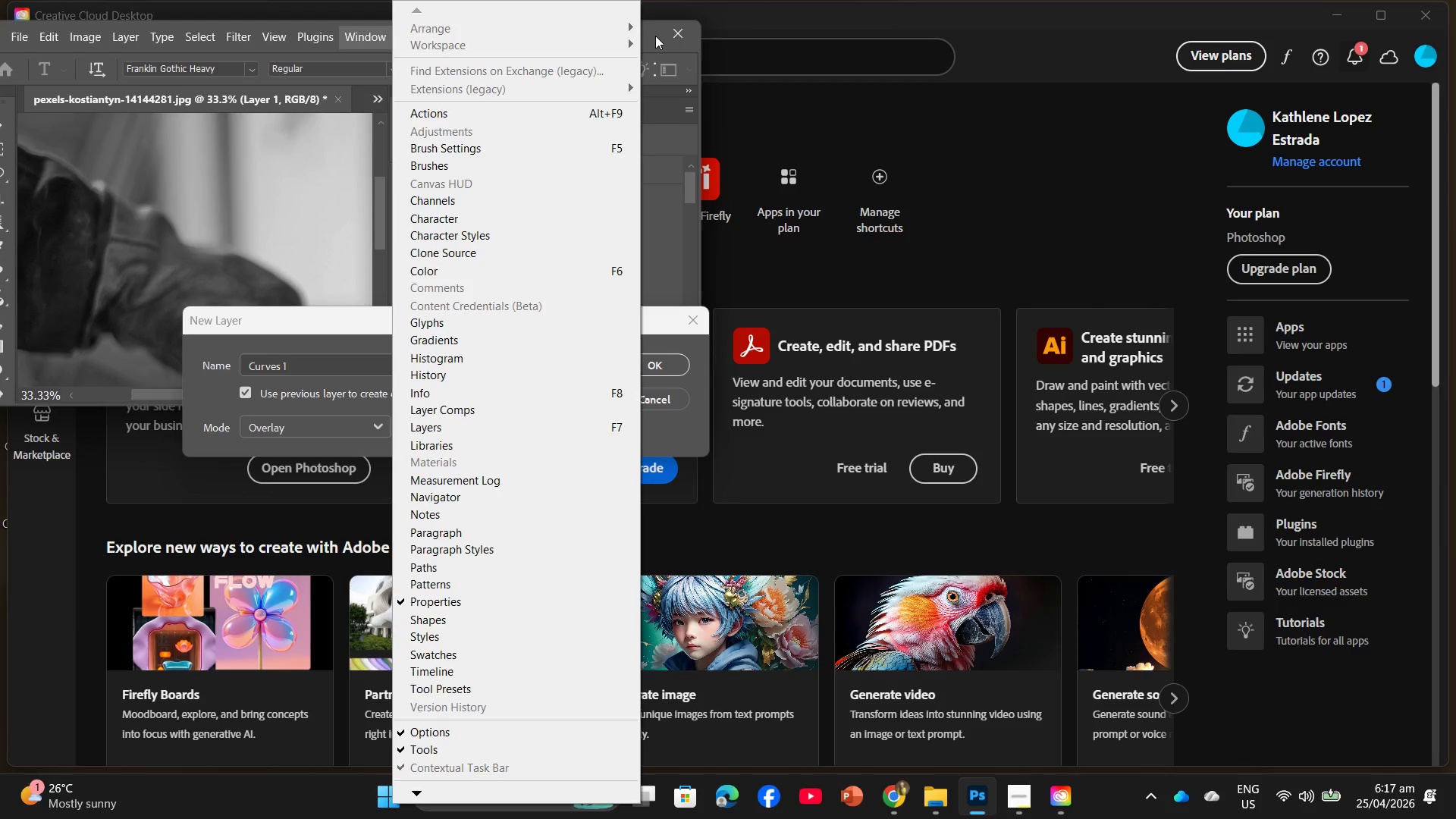 
left_click([645, 33])
 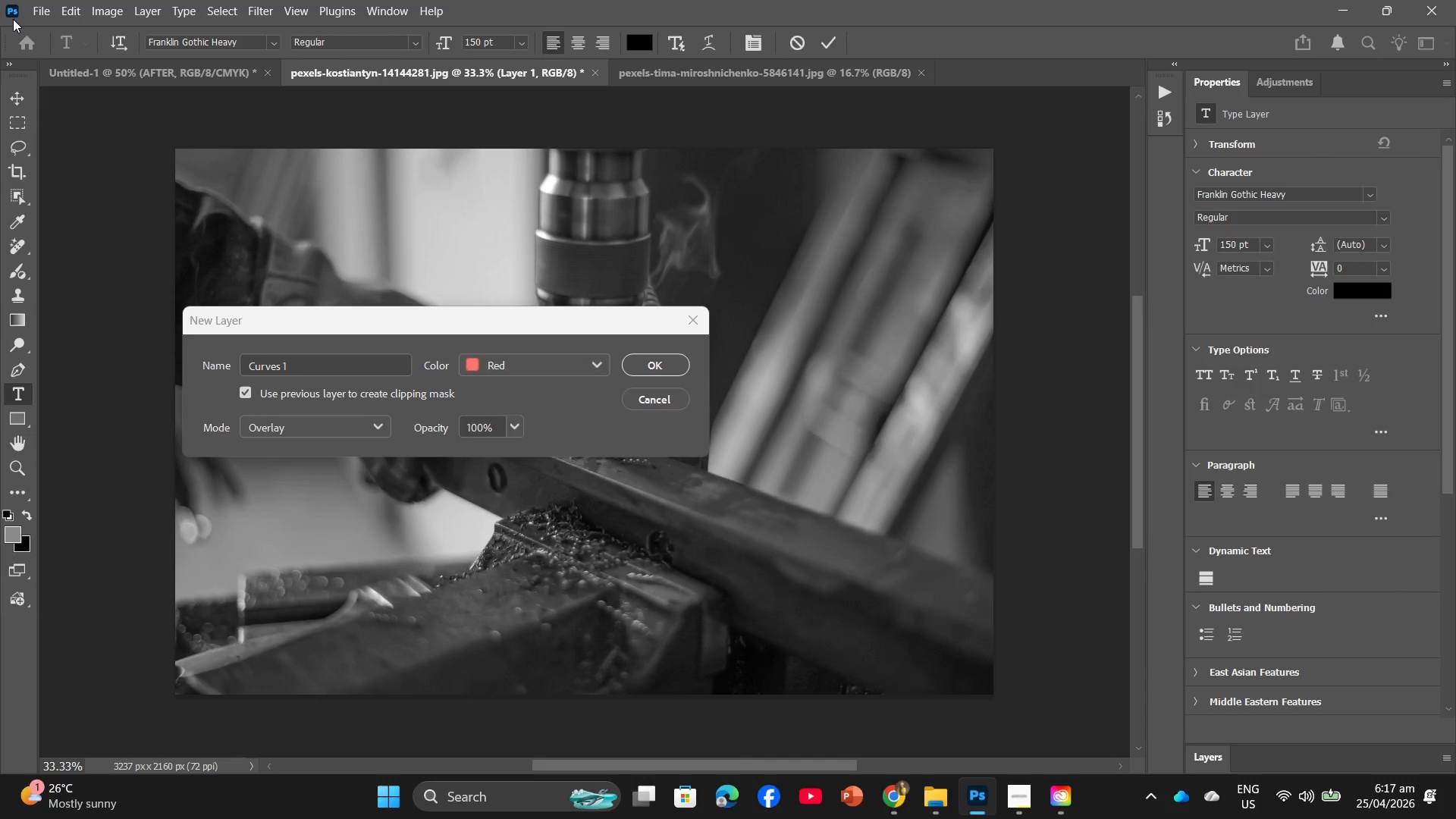 
double_click([13, 14])
 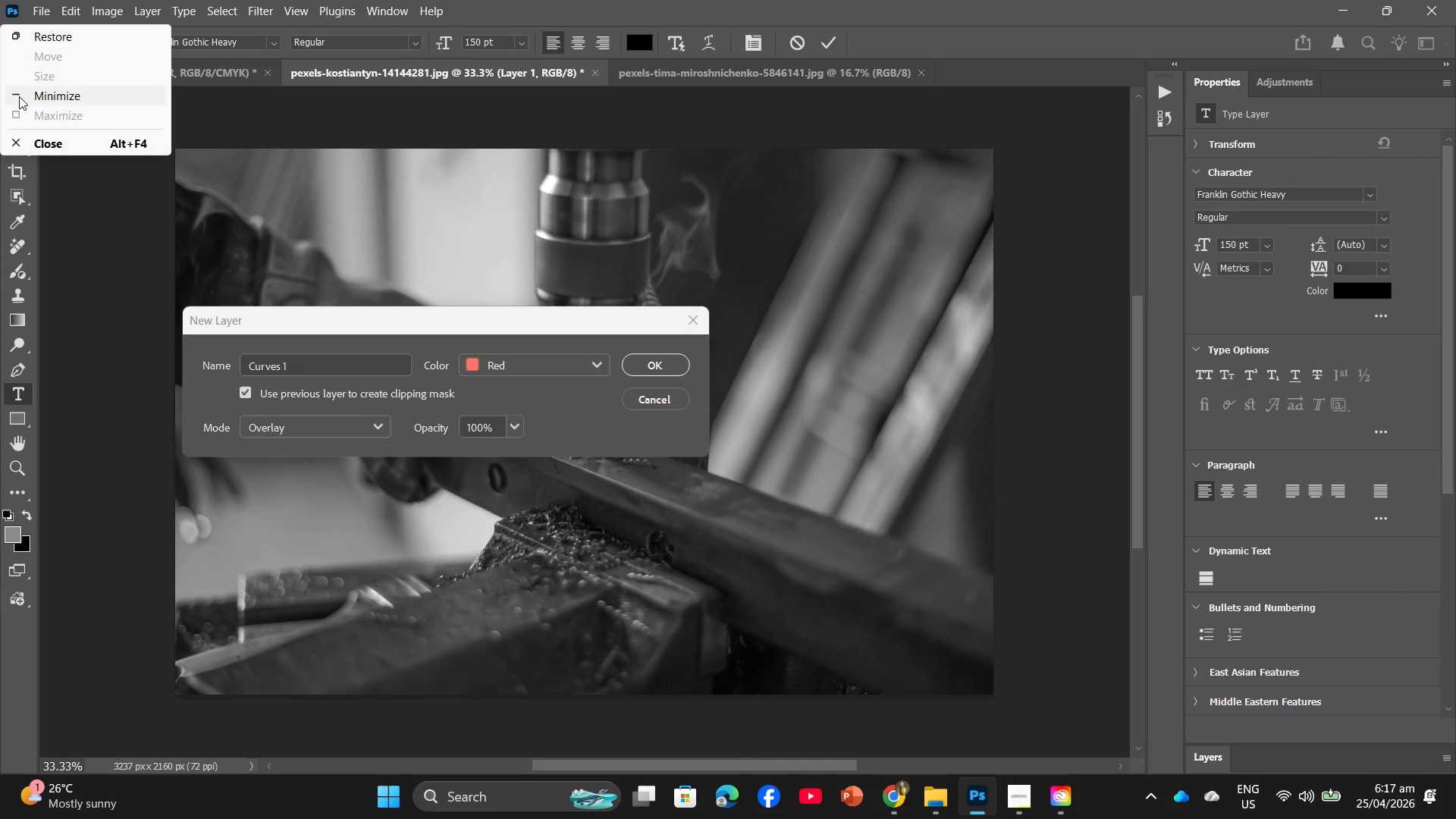 
left_click([21, 104])
 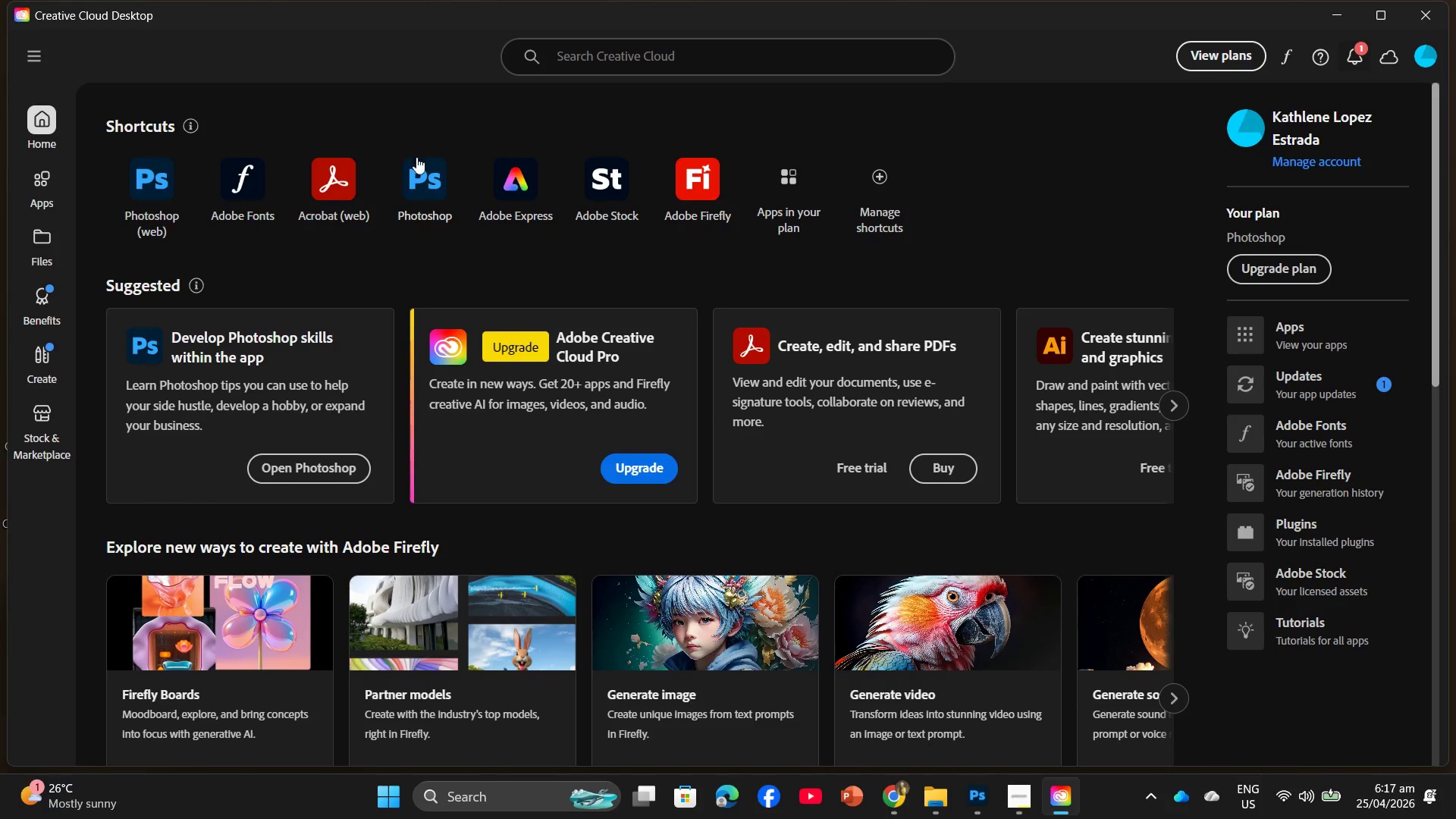 
left_click([409, 175])
 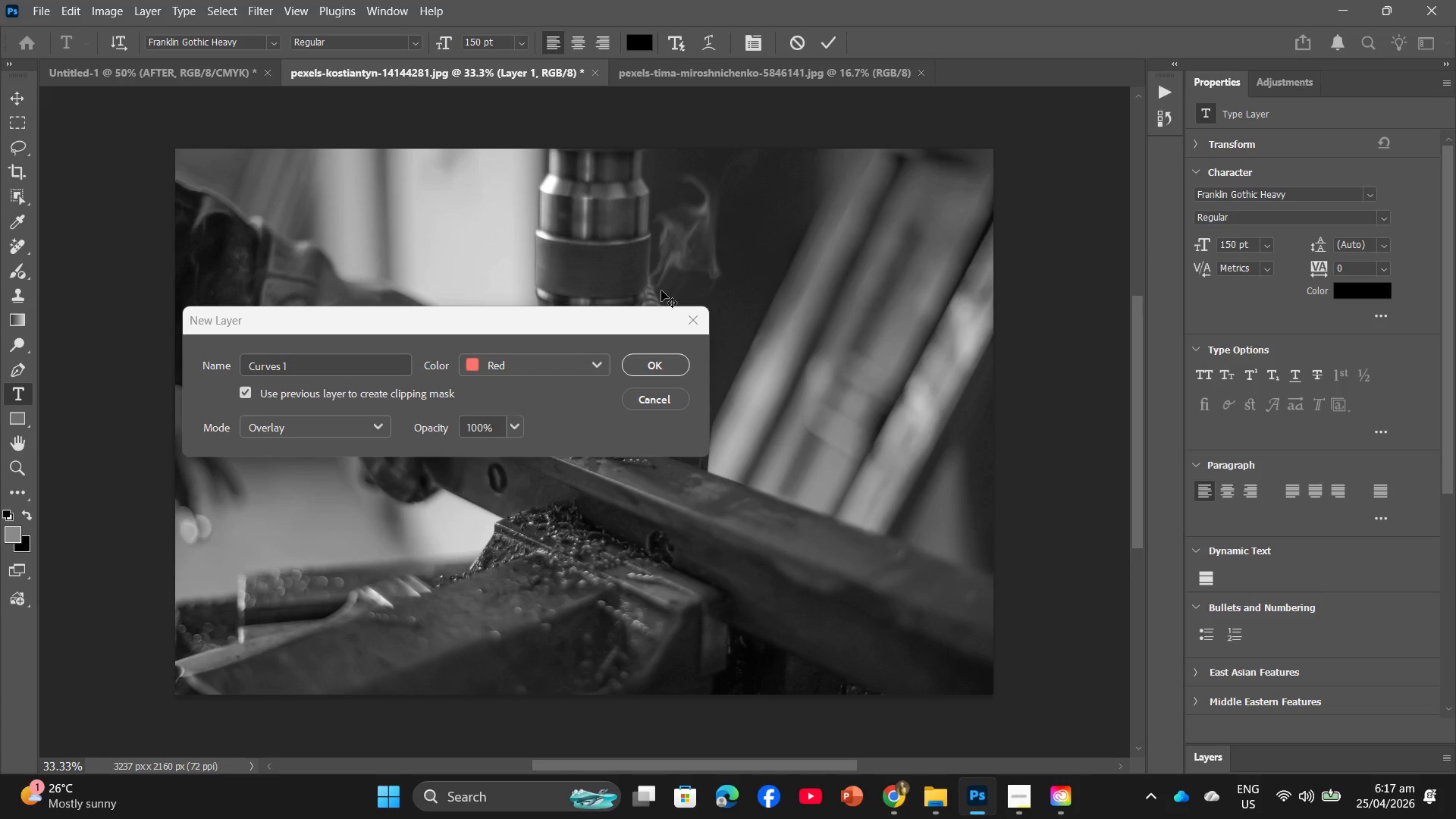 
double_click([676, 362])
 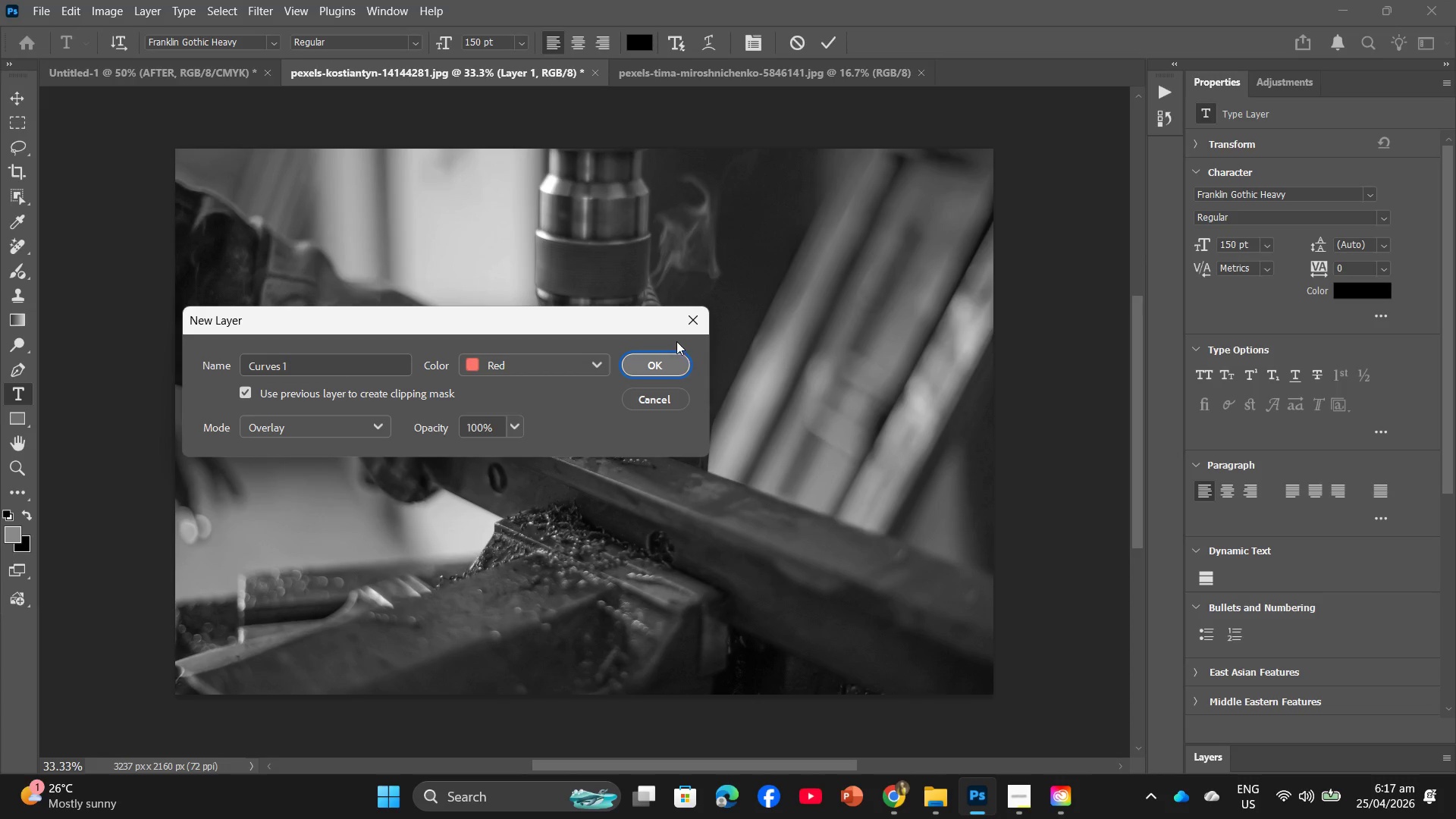 
left_click([690, 328])
 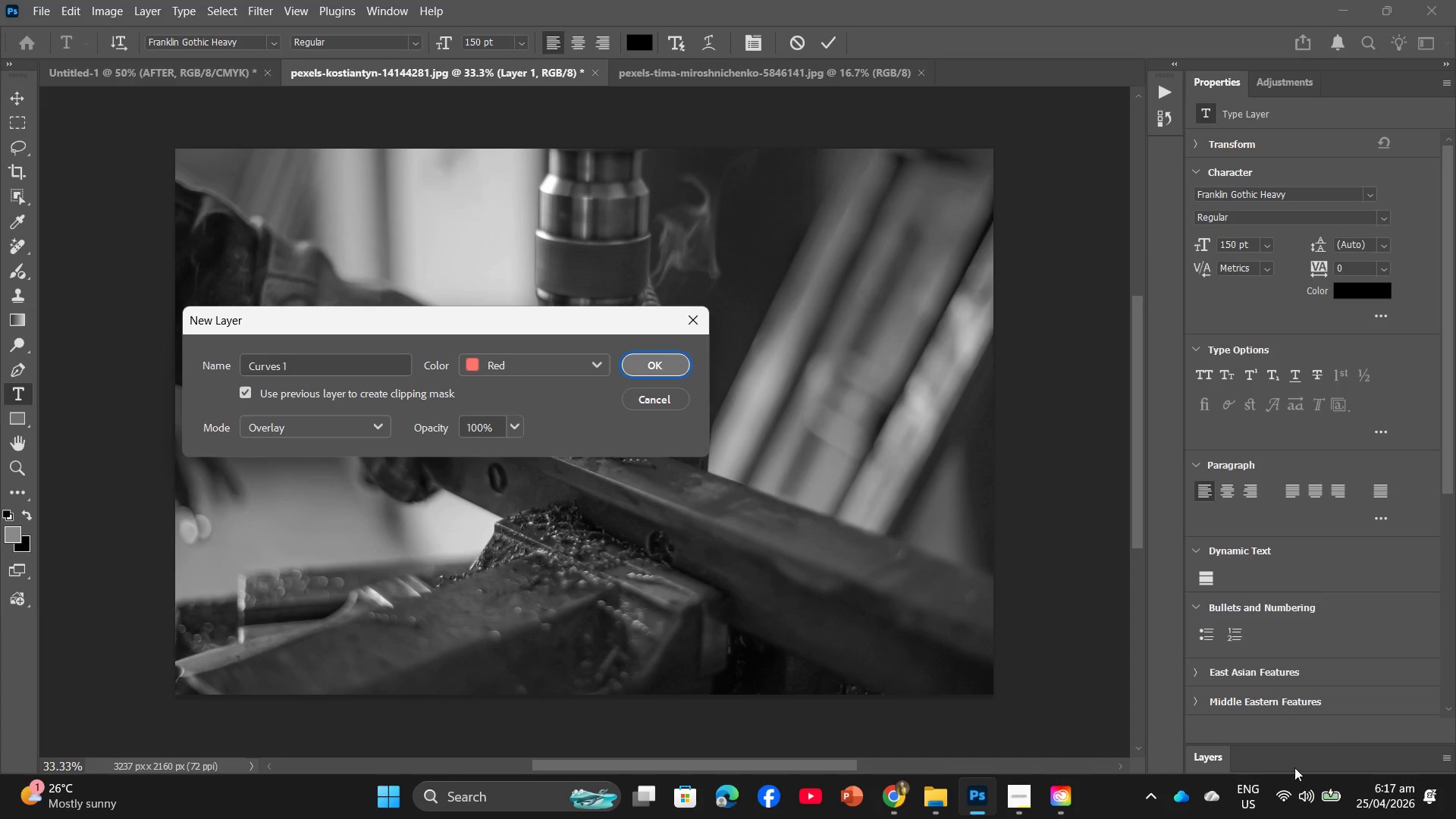 
left_click([1213, 762])
 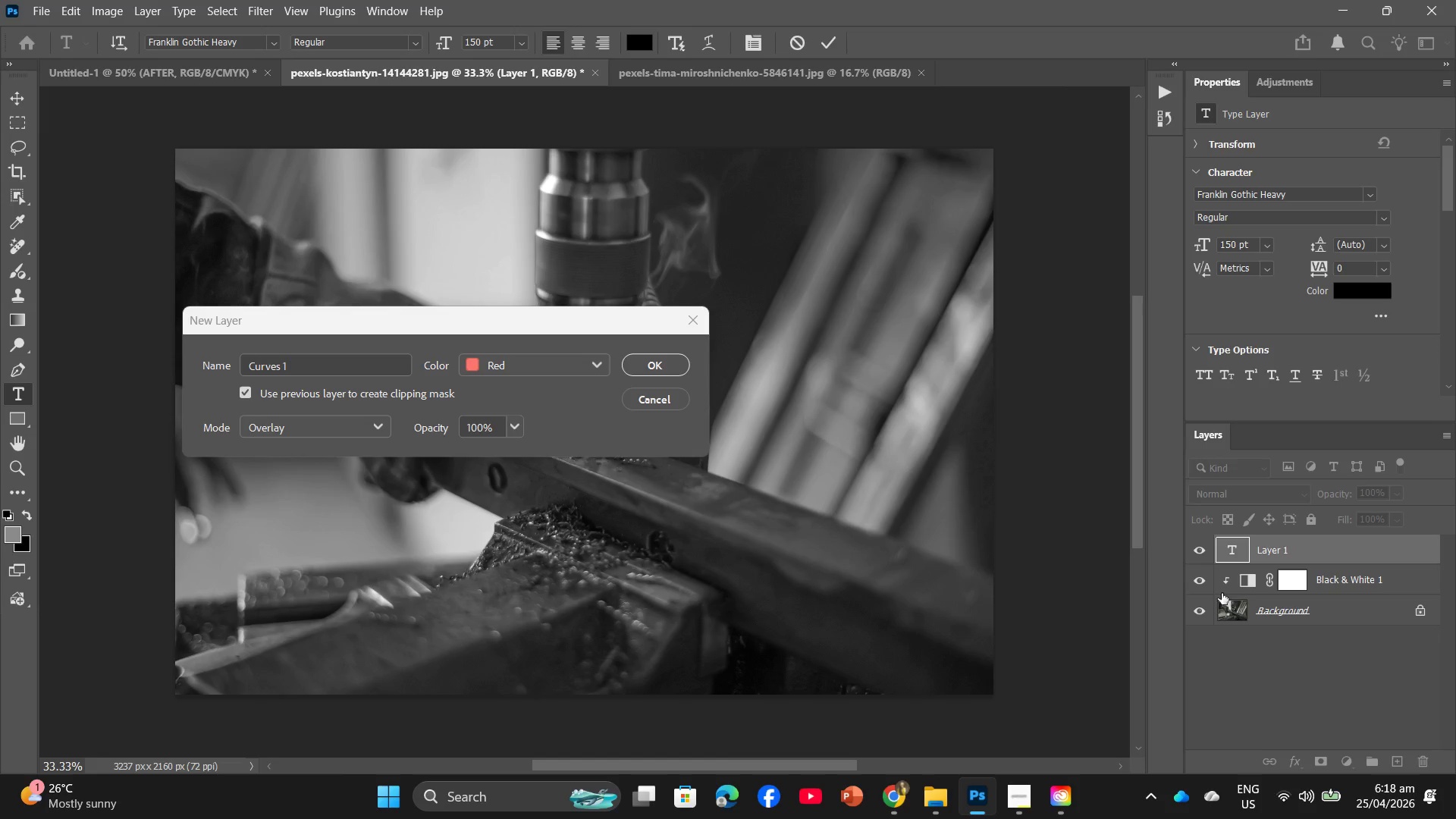 
left_click_drag(start_coordinate=[1297, 573], to_coordinate=[1301, 600])
 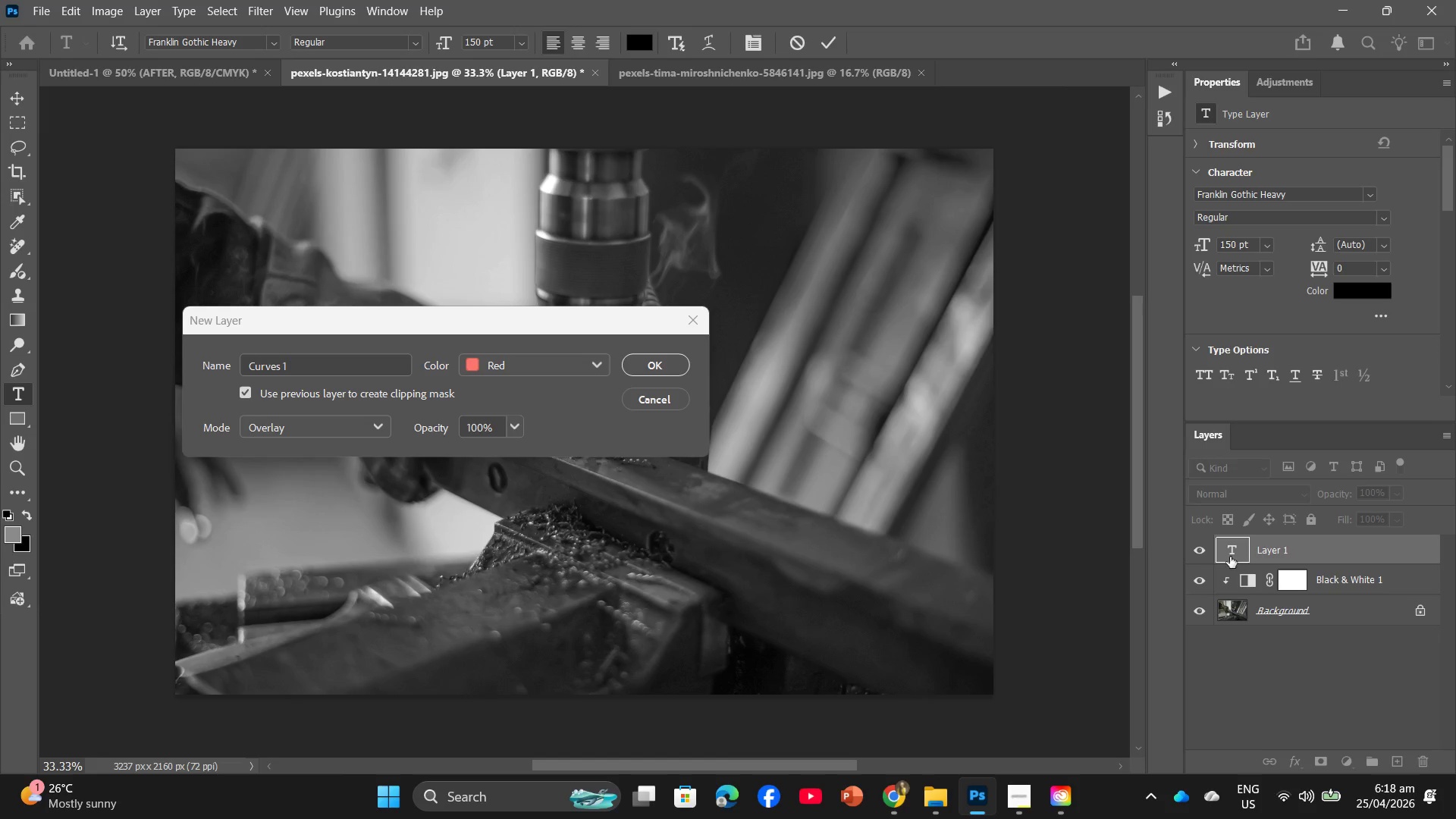 
left_click([1190, 548])
 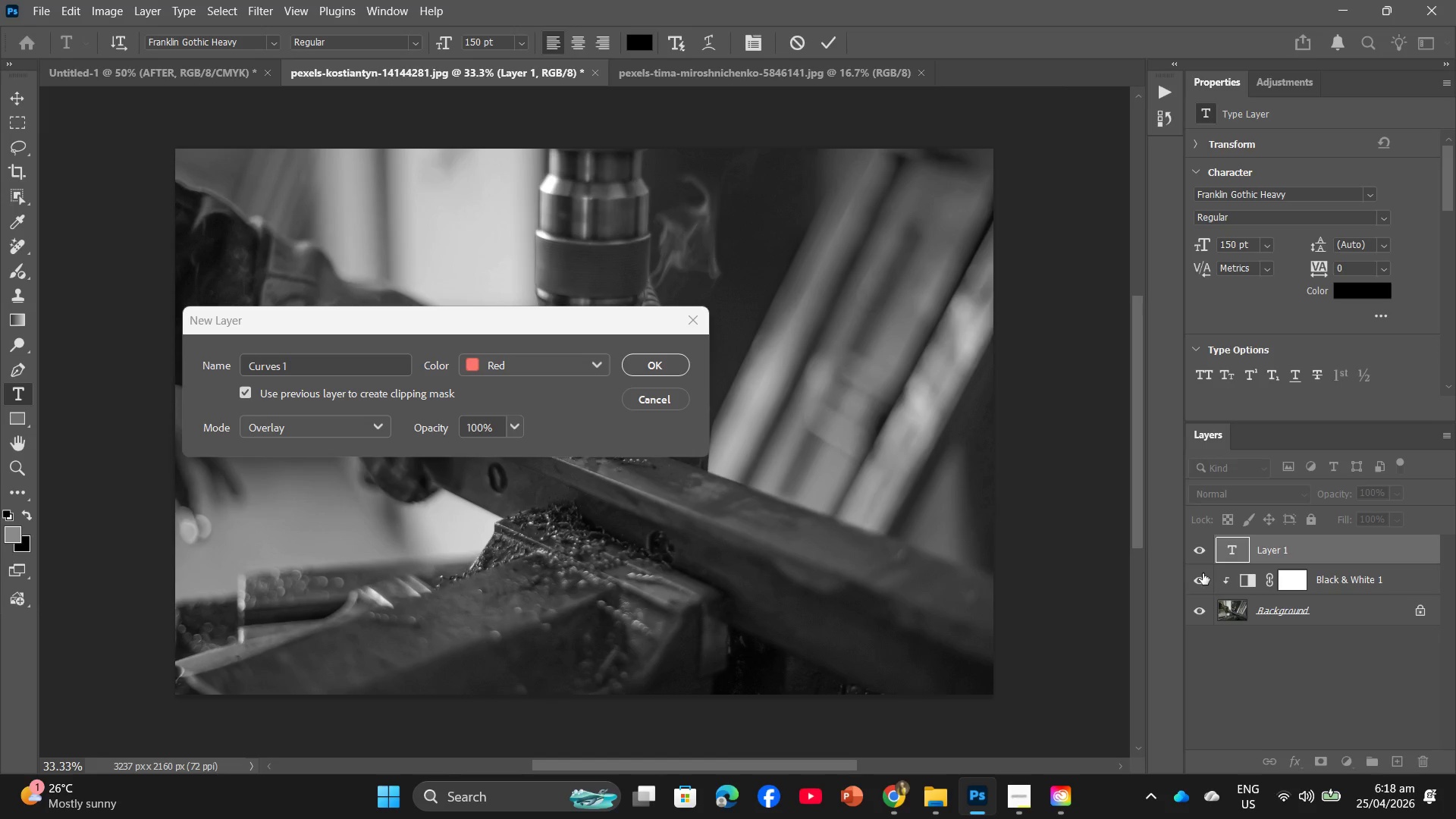 
triple_click([1203, 582])
 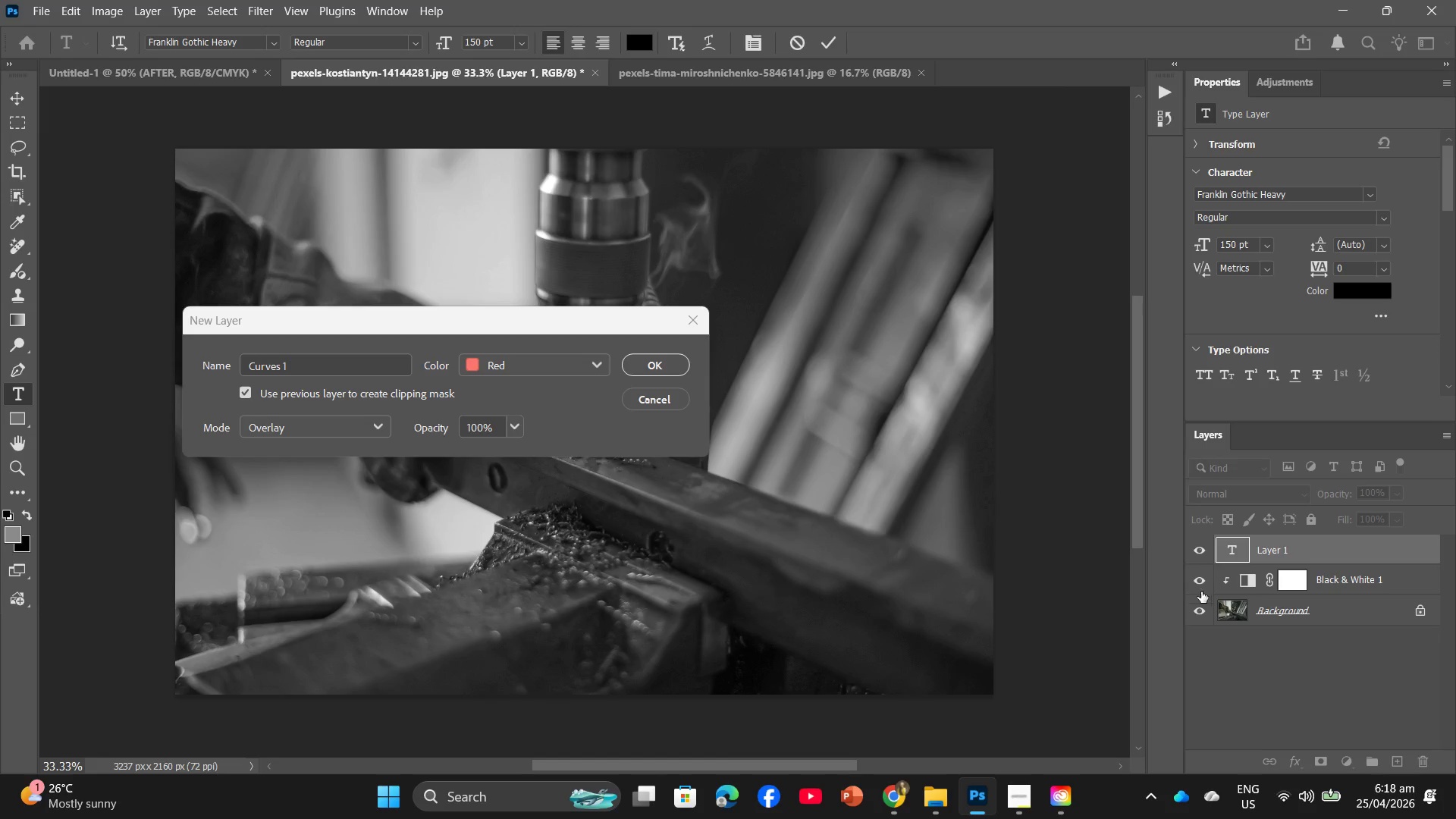 
triple_click([1195, 607])
 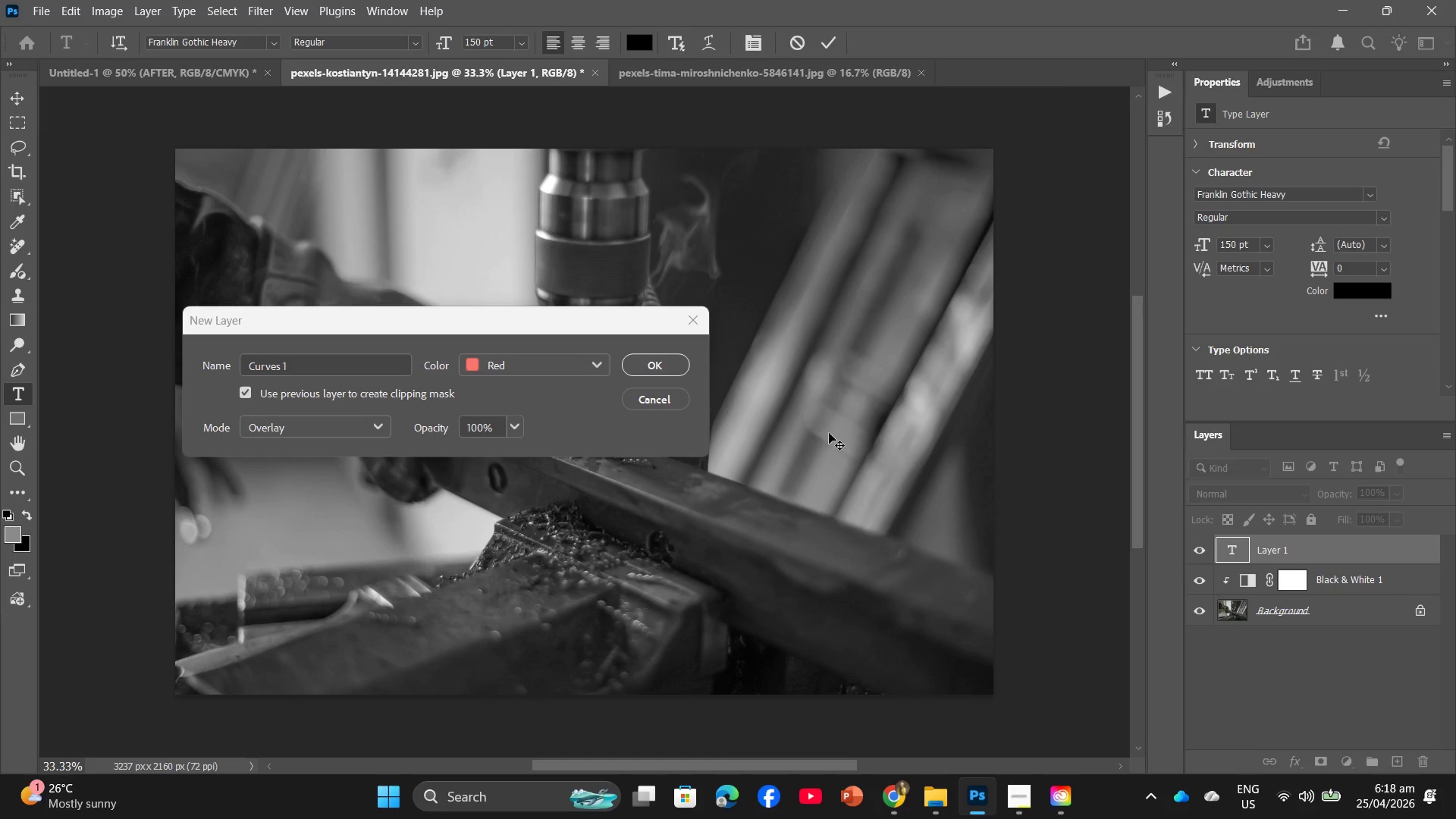 
left_click([610, 385])
 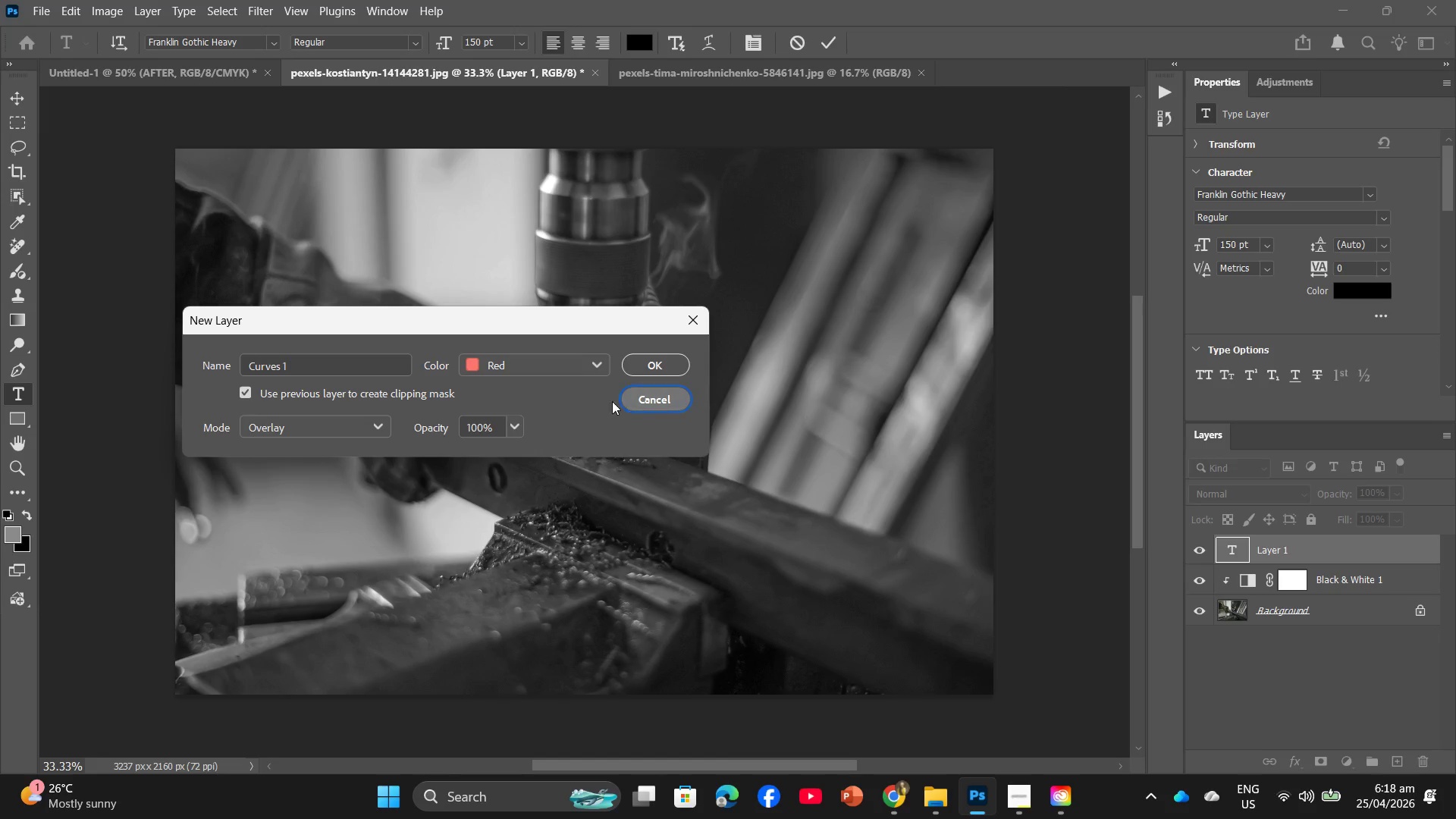 
triple_click([551, 369])
 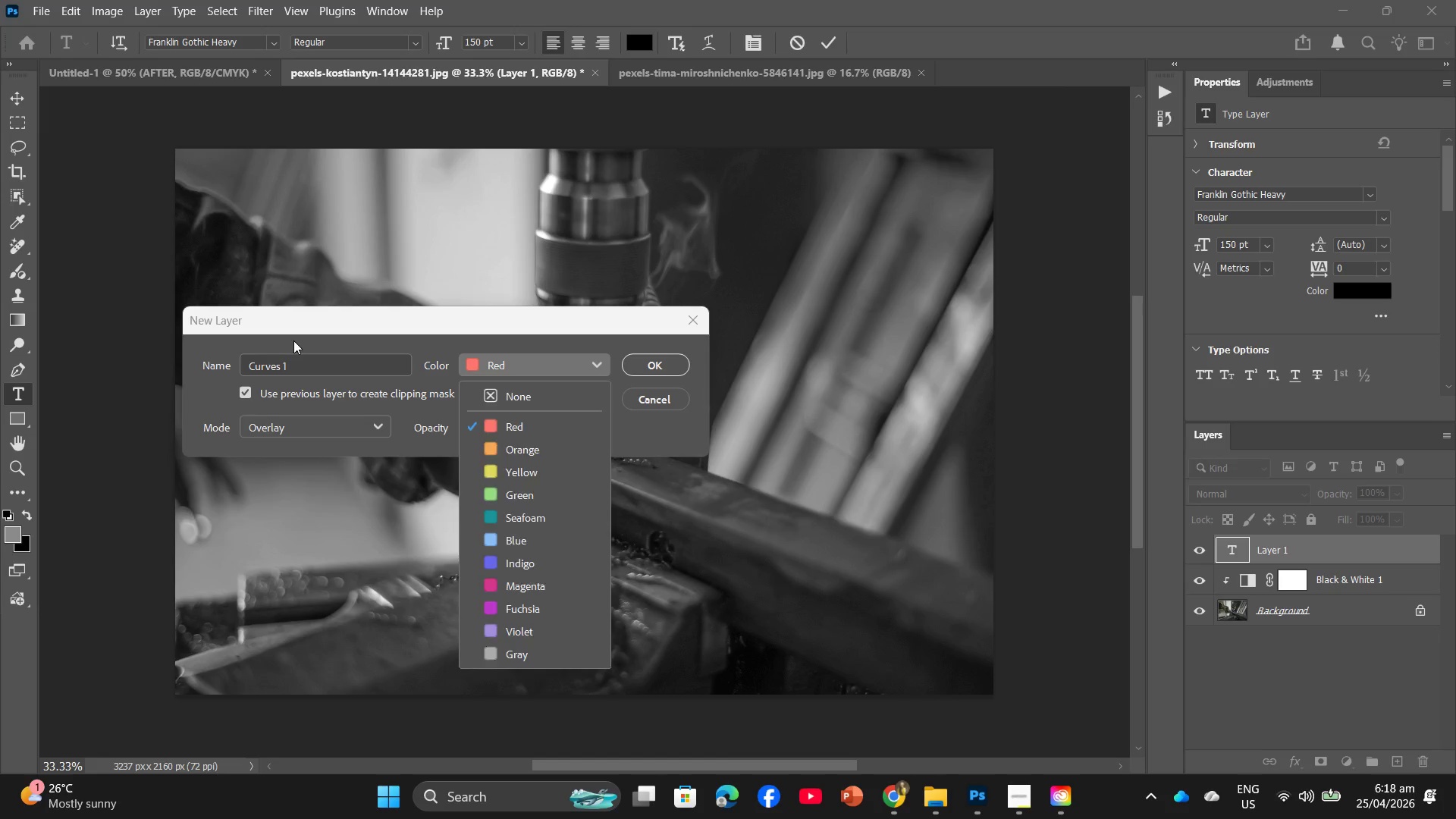 
double_click([294, 339])
 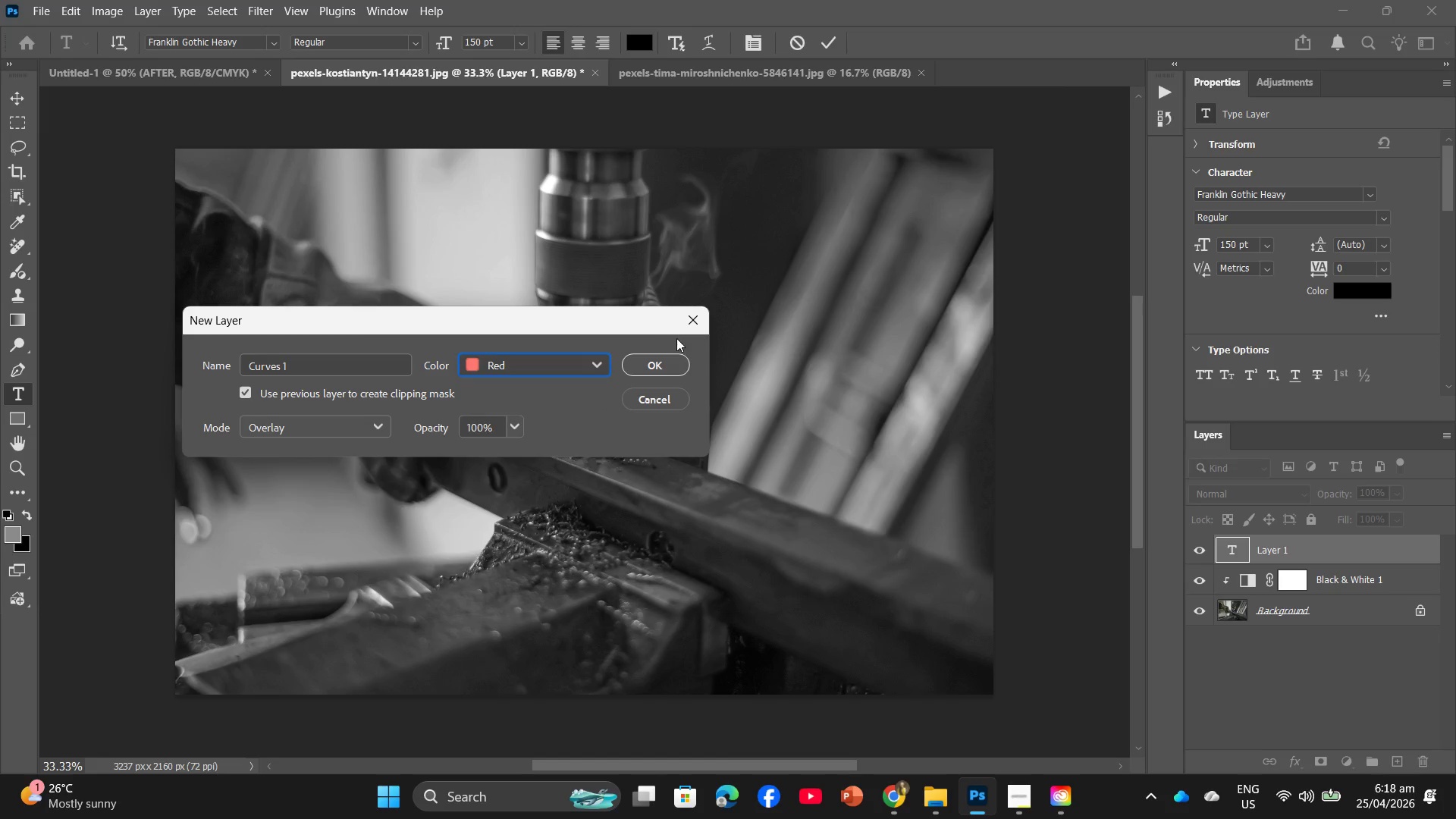 
right_click([679, 326])
 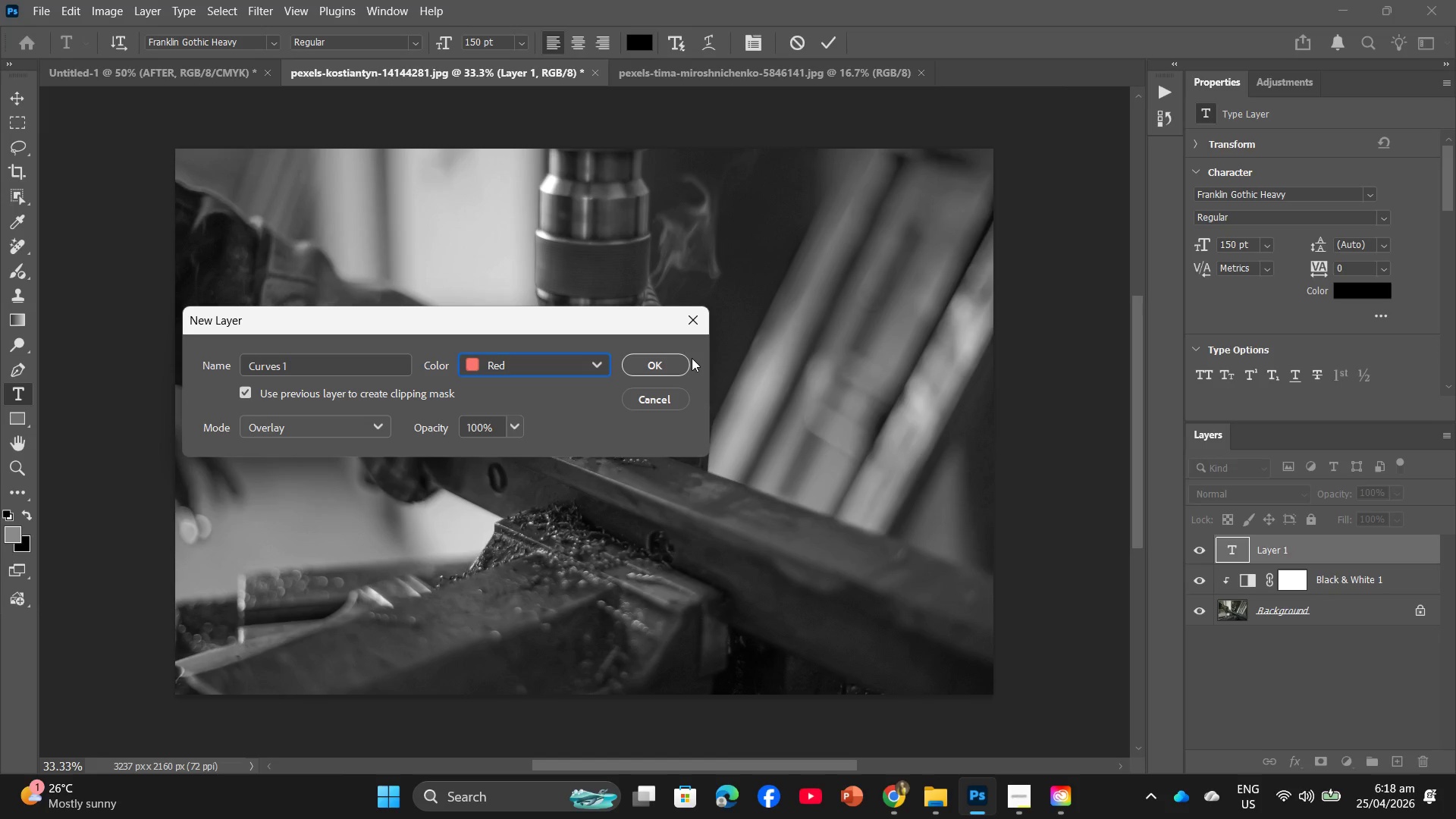 
left_click([679, 362])
 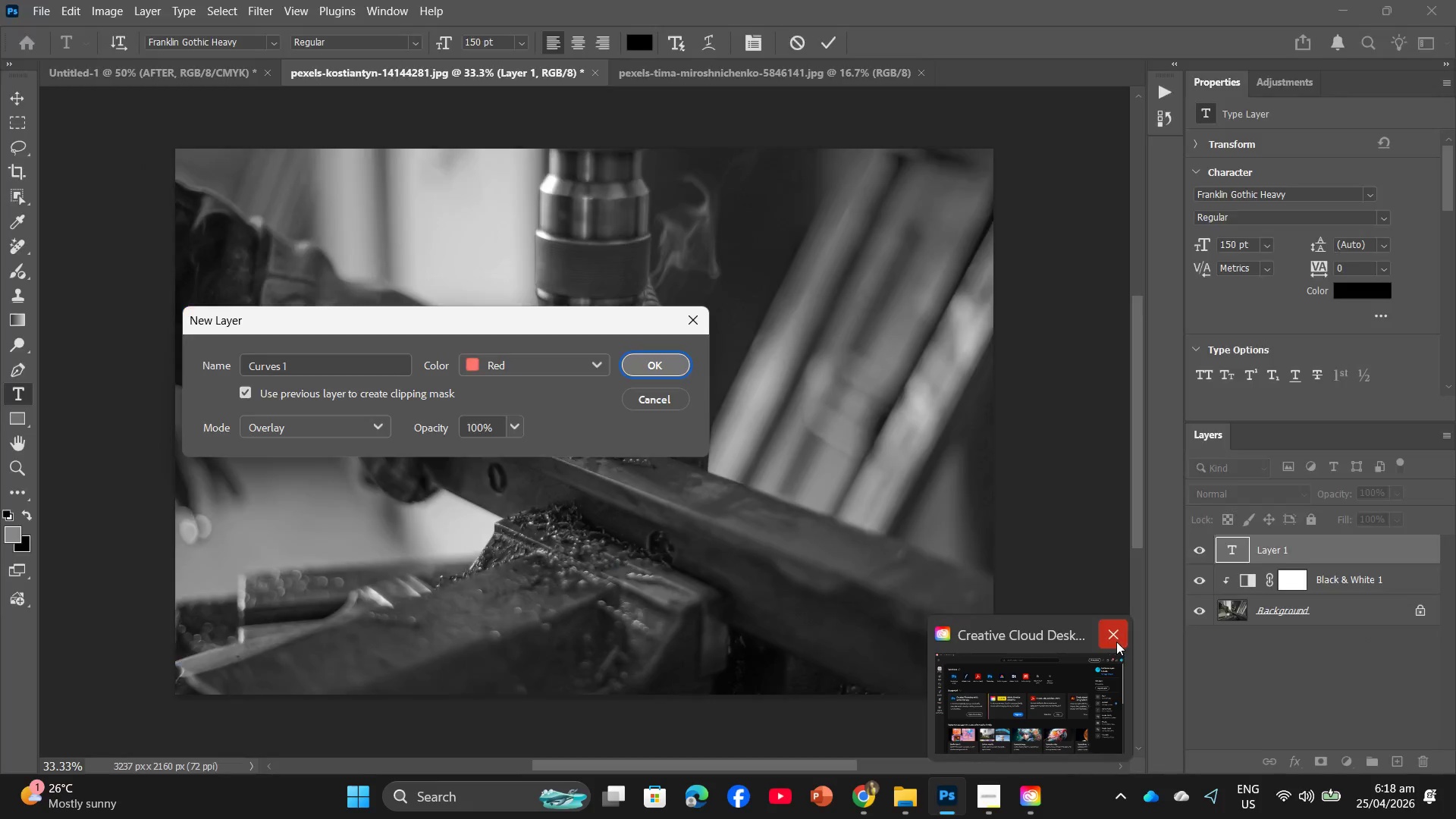 
left_click([637, 366])
 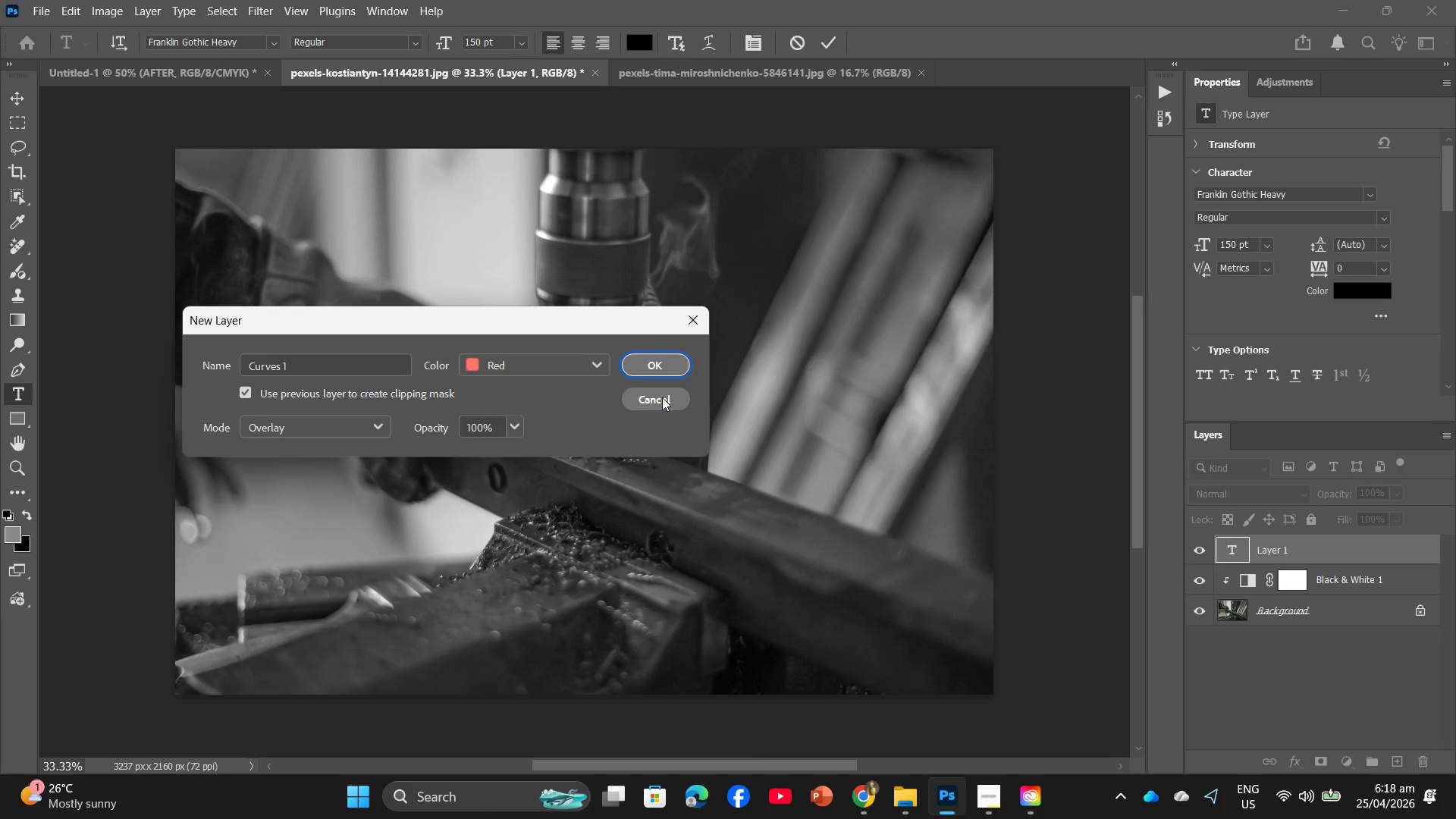 
key(Control+ControlLeft)
 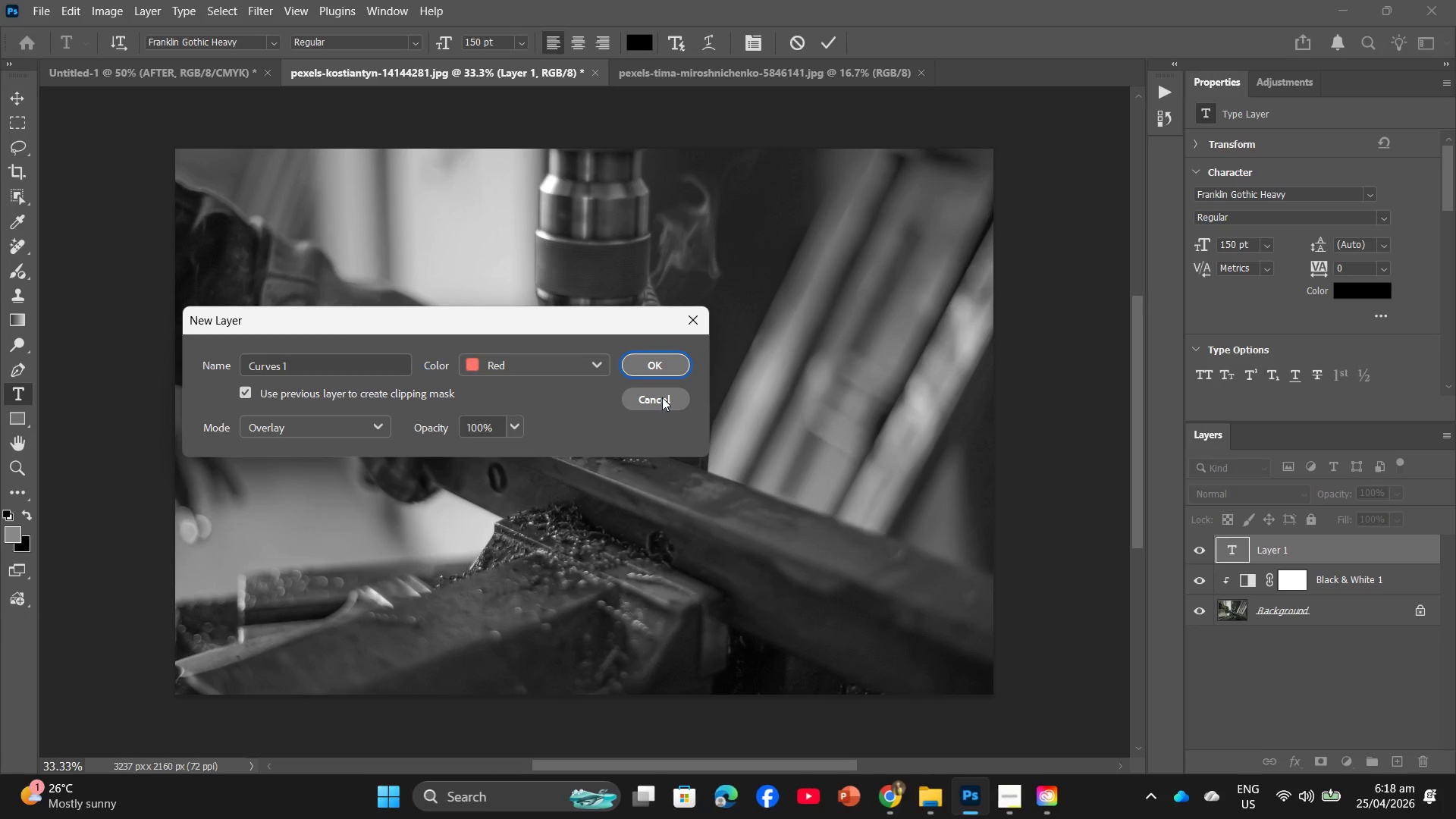 
key(Control+5)
 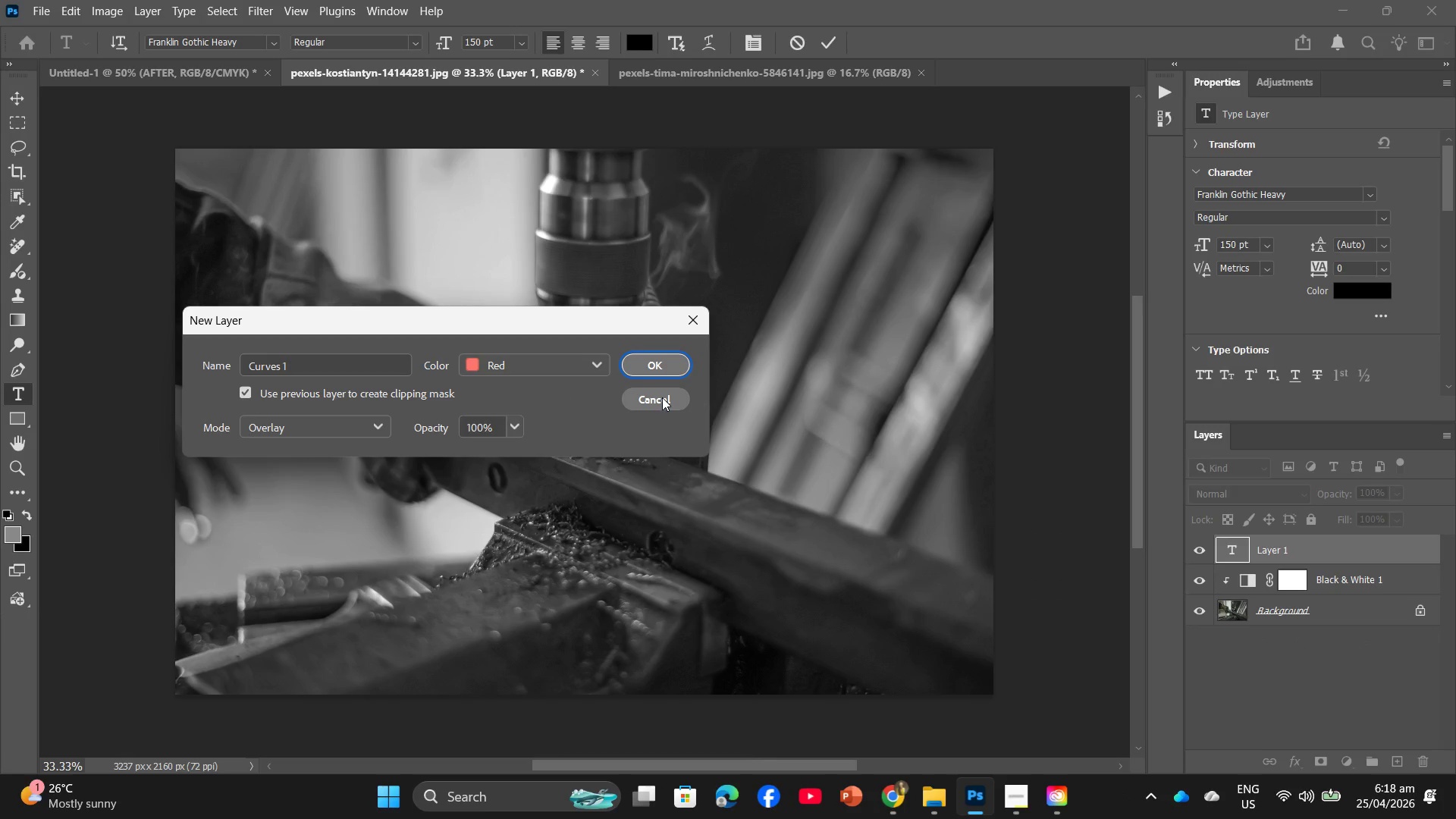 
key(Control+4)
 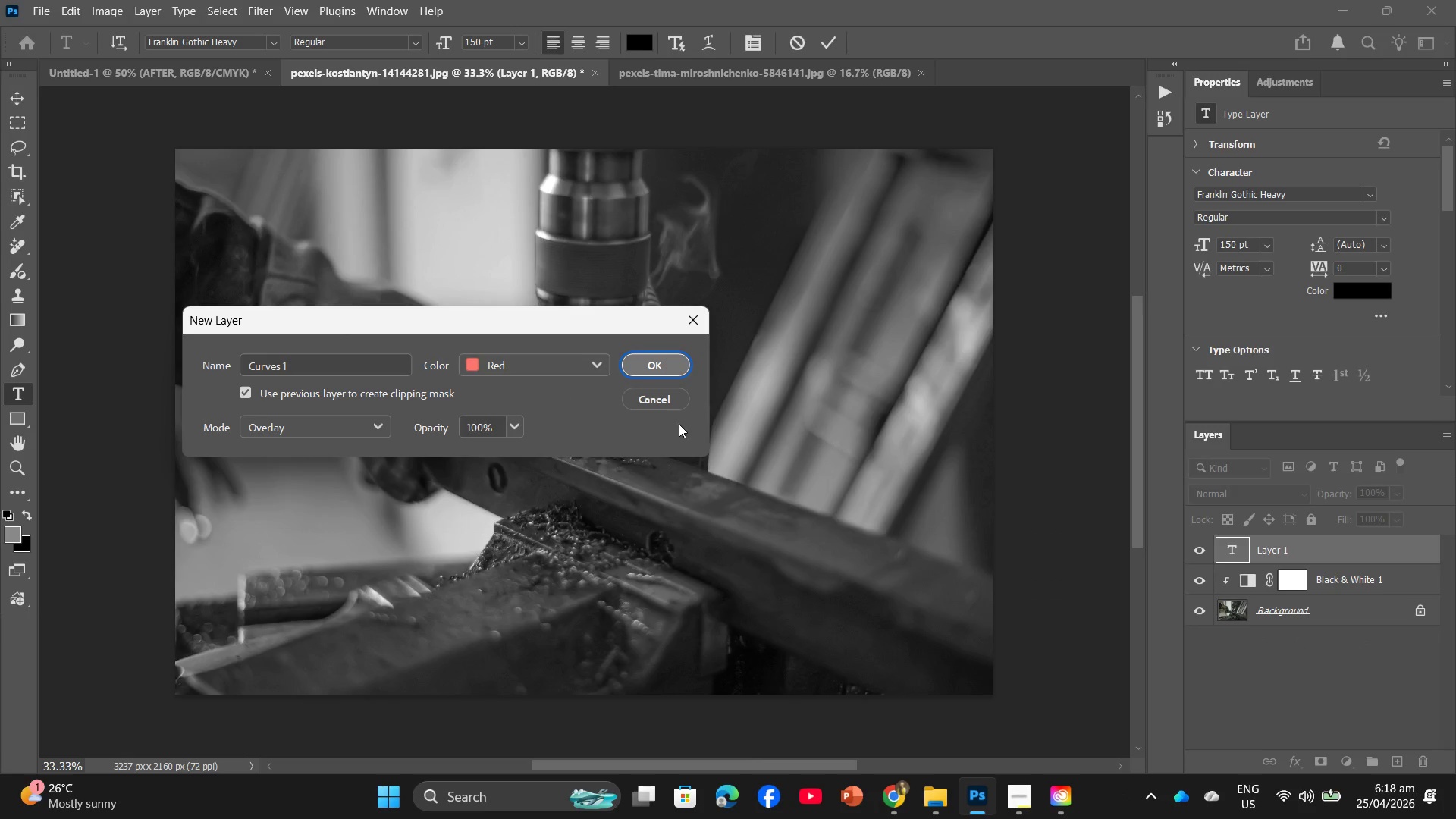 
key(Control+4)
 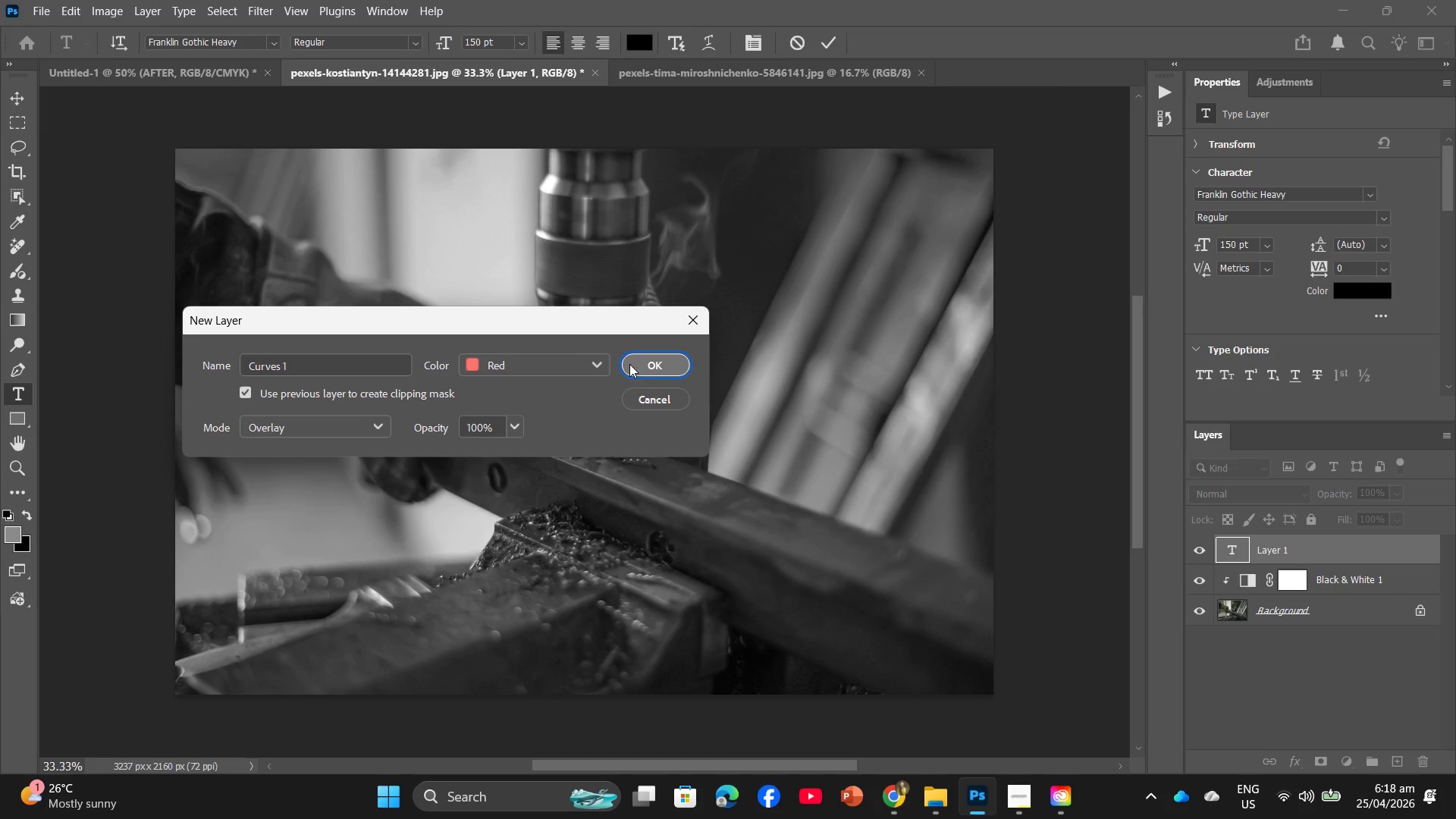 
right_click([670, 371])
 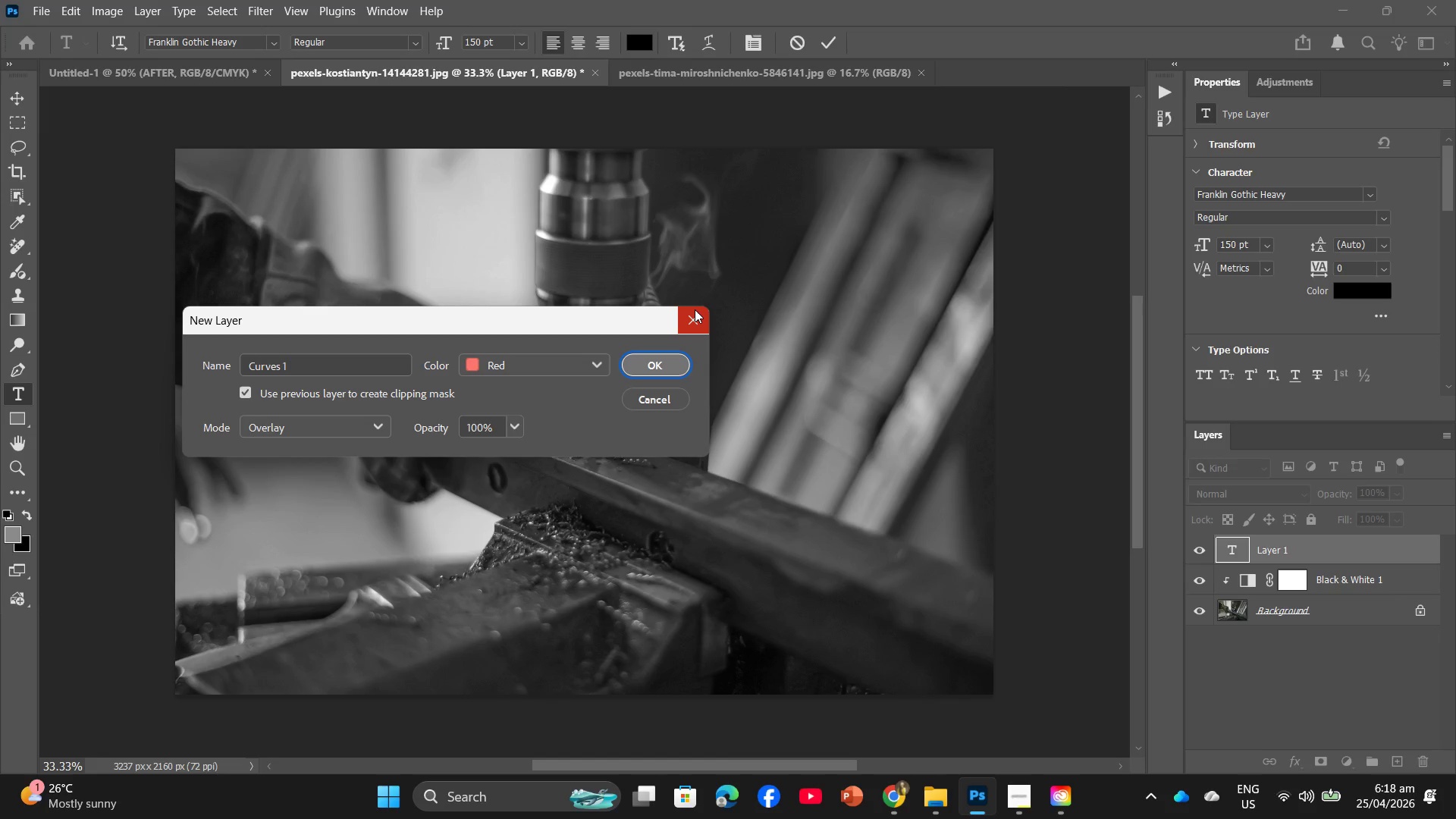 
right_click([692, 315])
 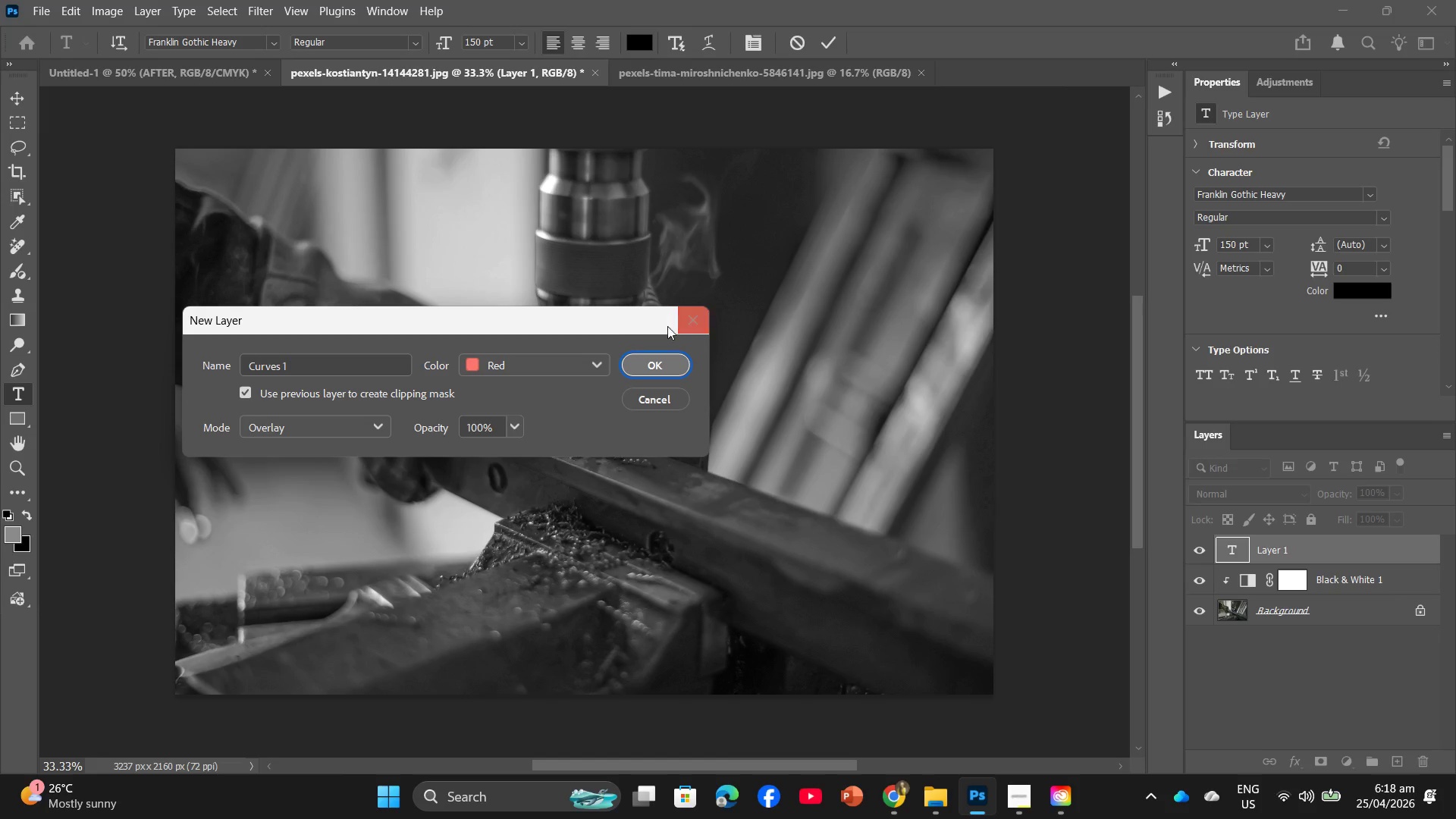 
right_click([629, 331])
 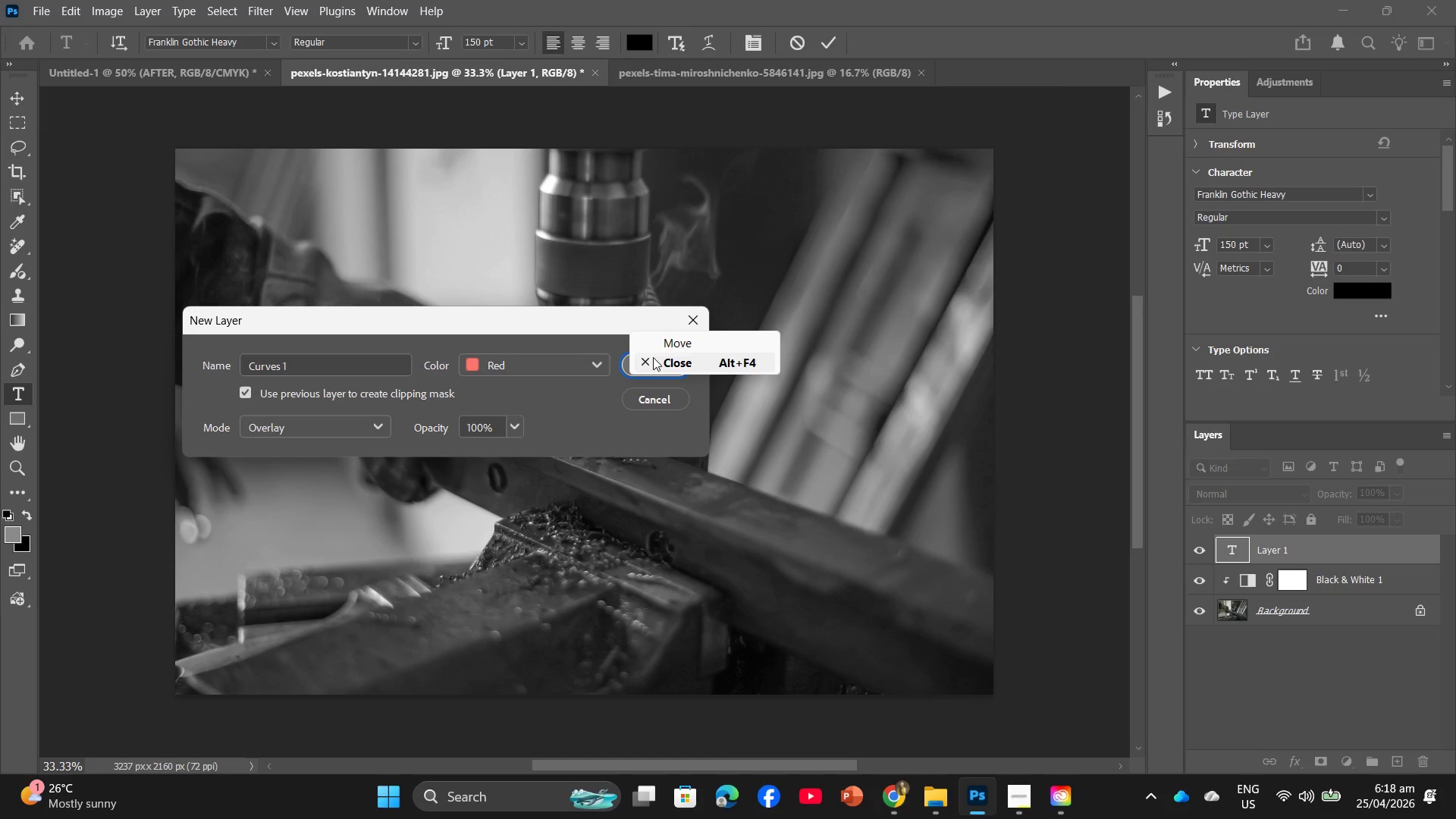 
left_click([653, 357])
 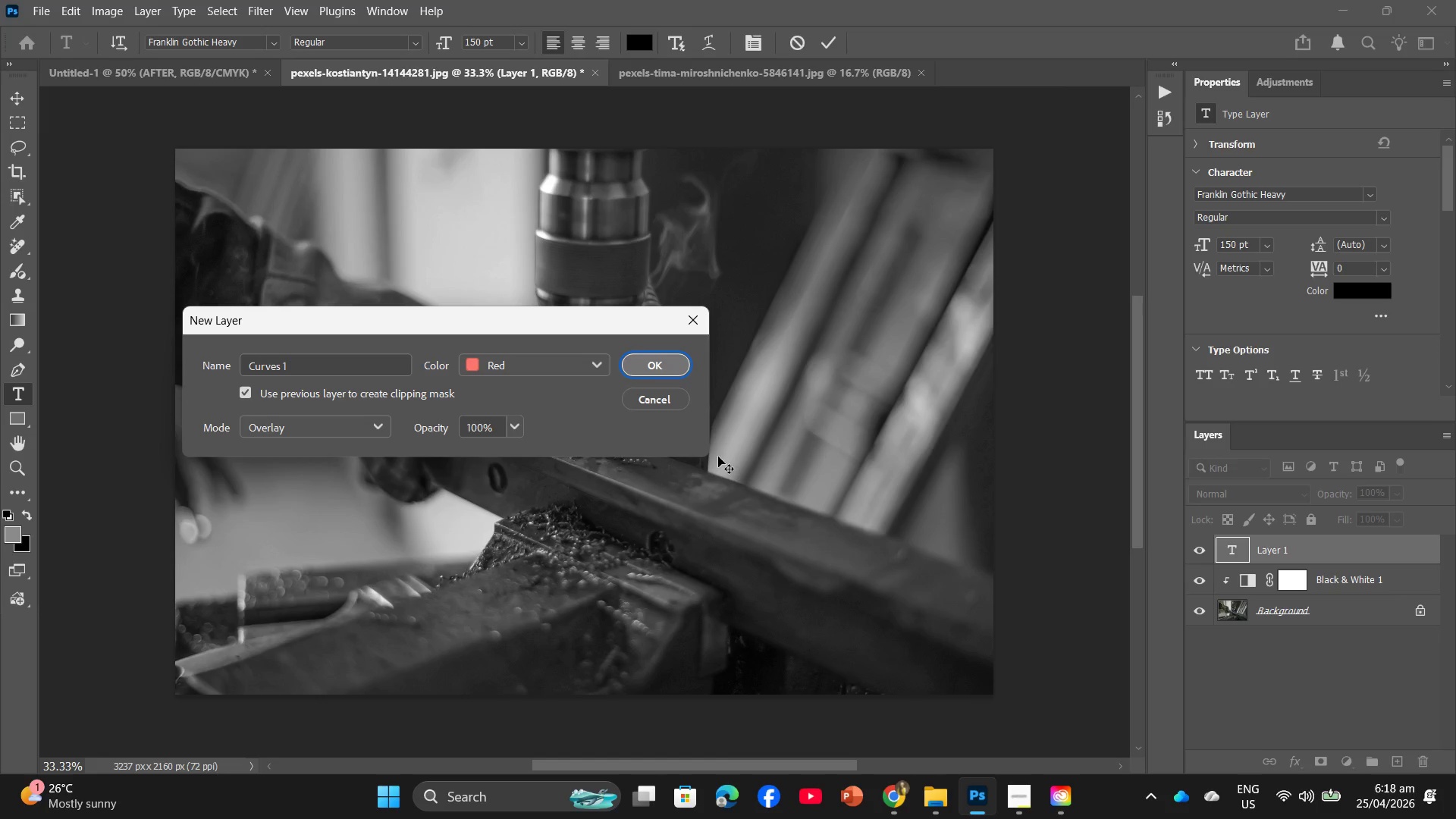 
key(Alt+4)
 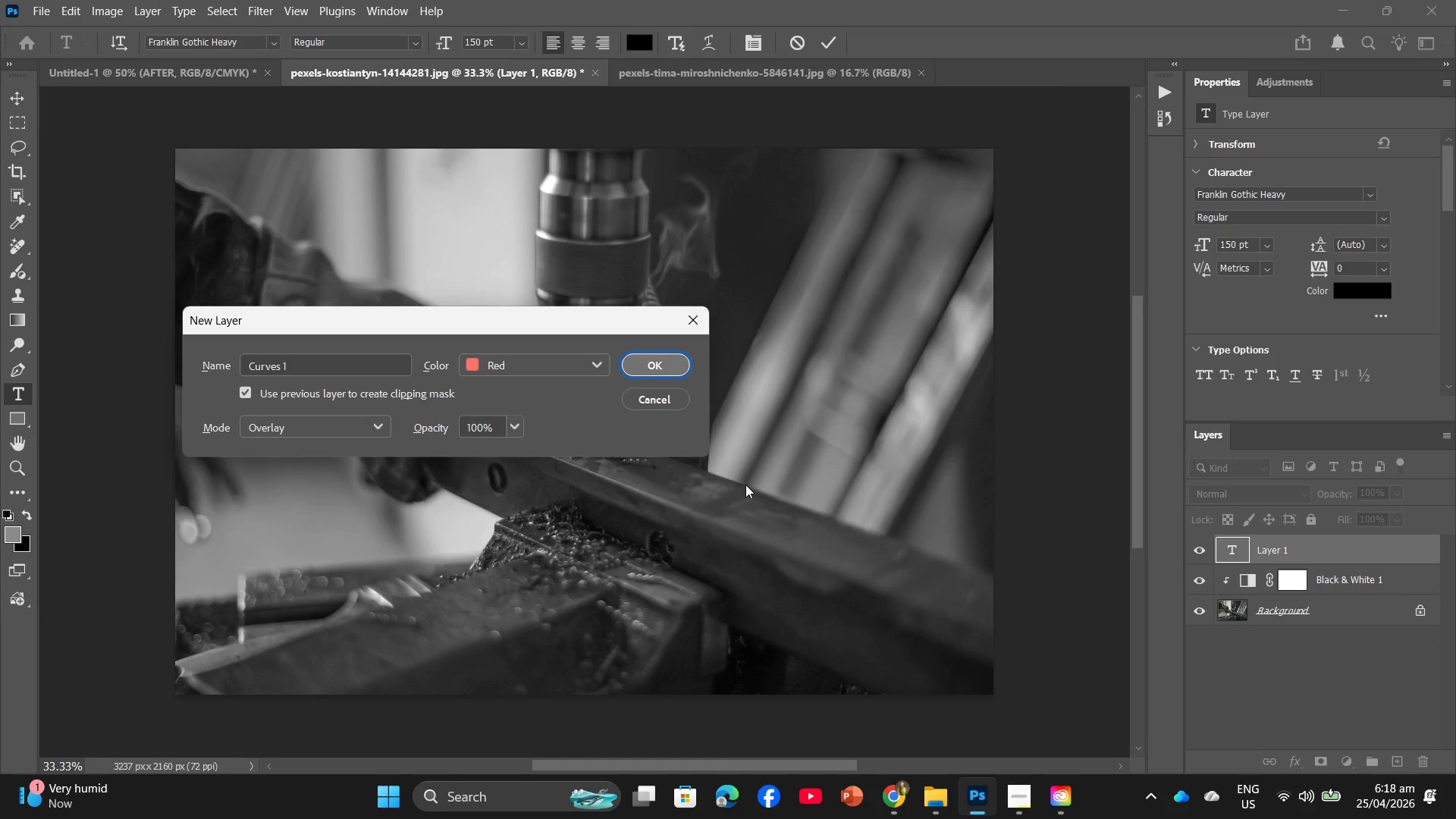 
left_click([780, 268])
 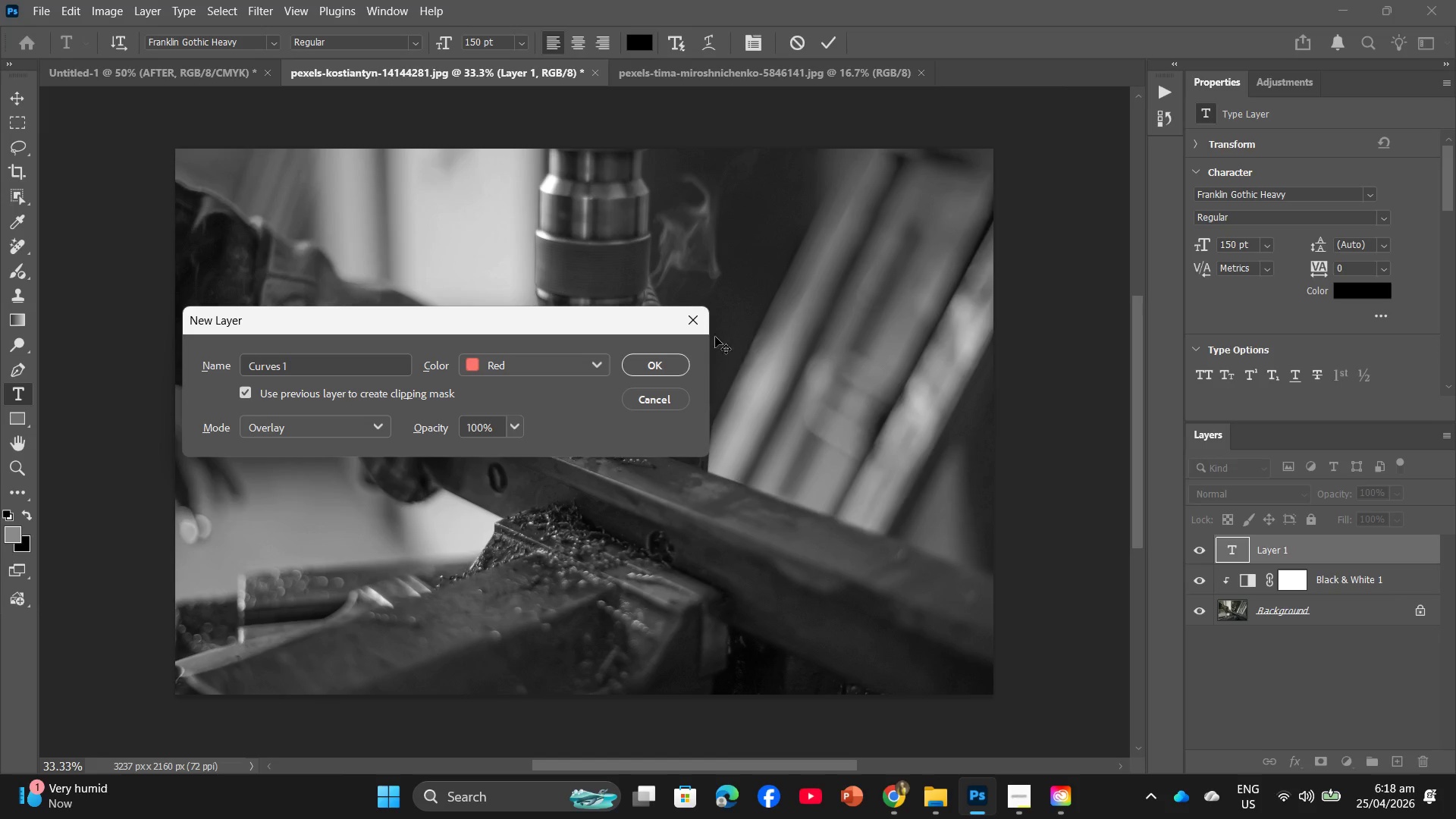 
left_click([699, 330])
 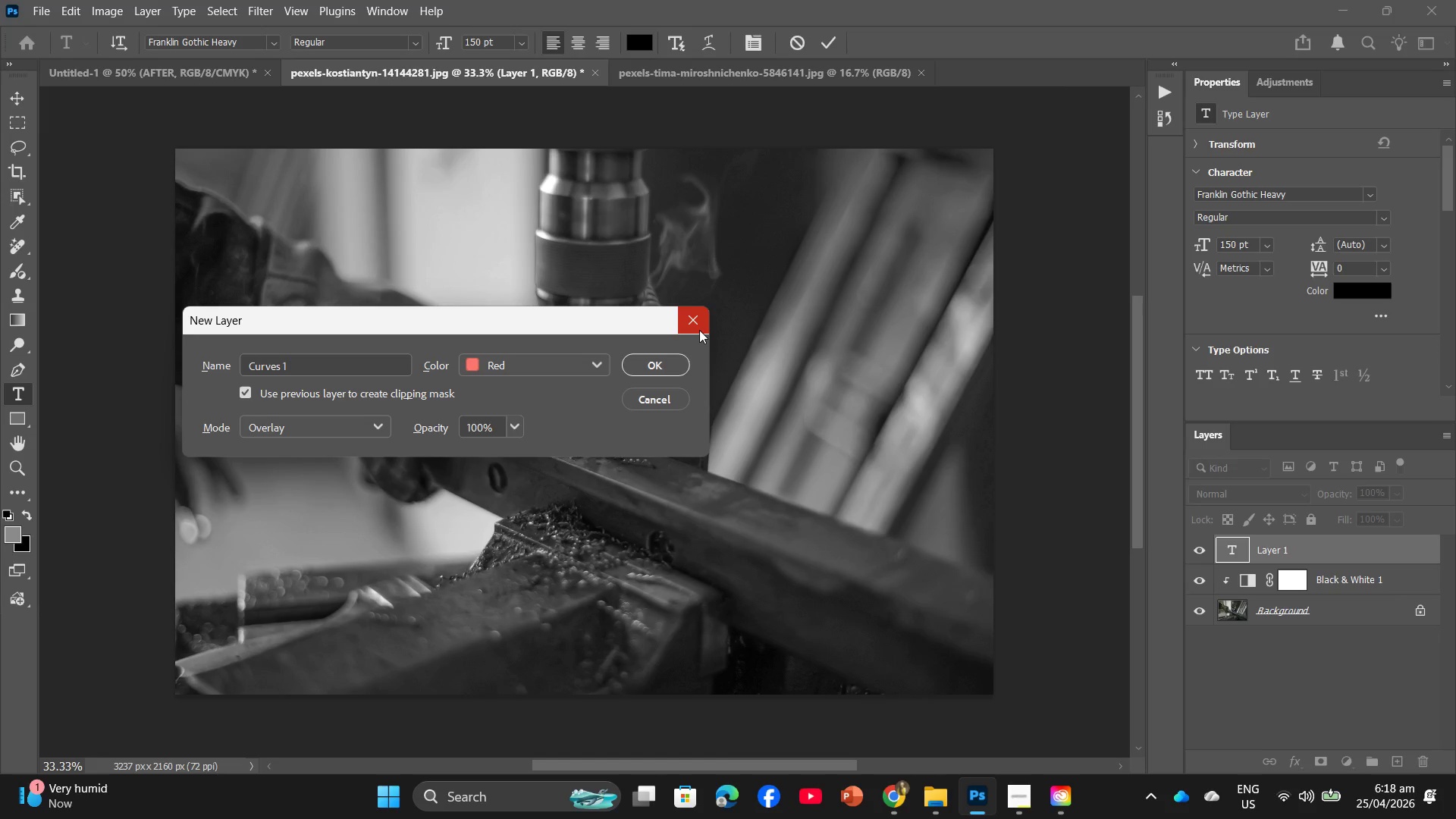 
key(Alt+4)
 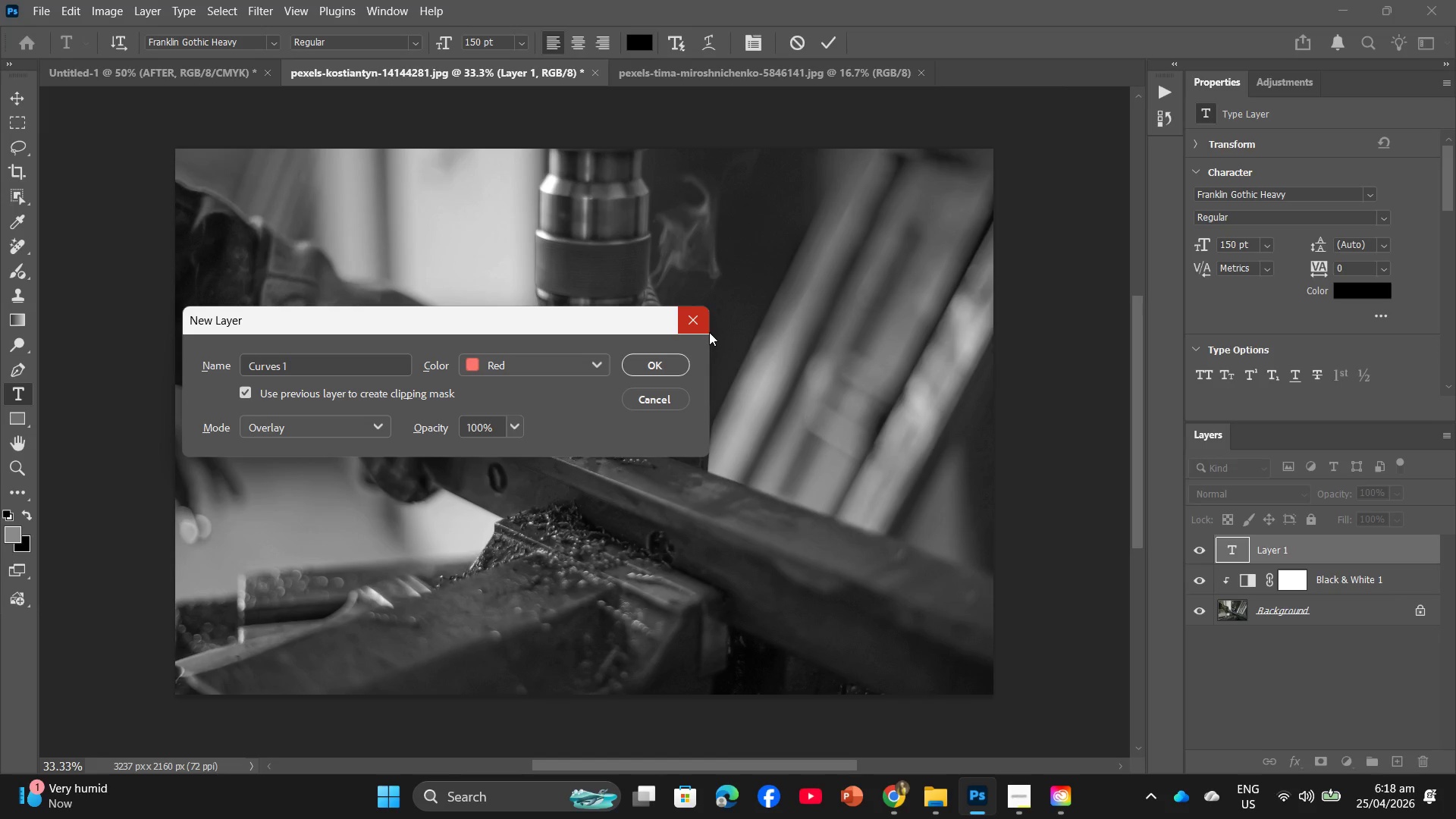 
key(Alt+4)
 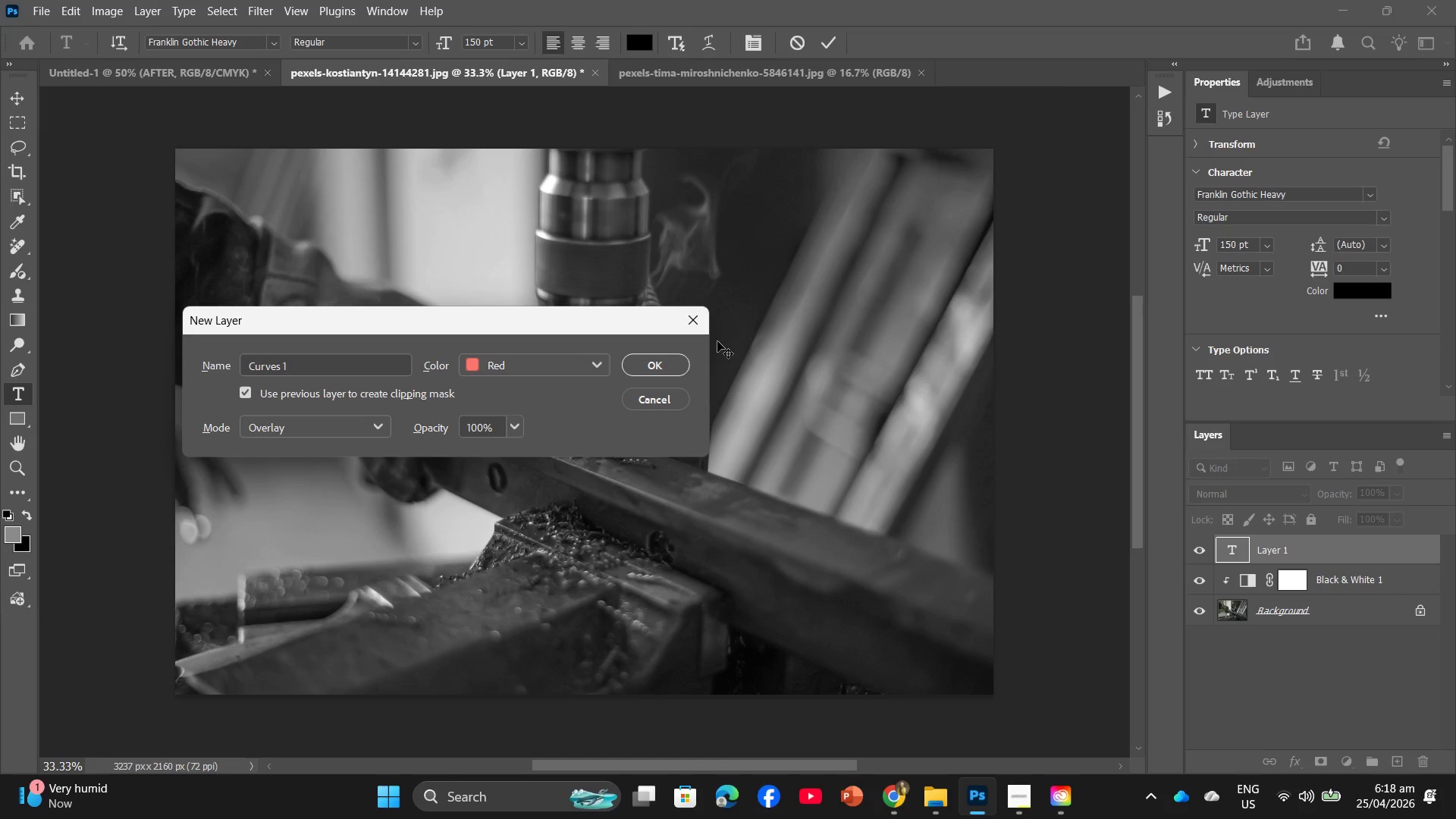 
left_click([689, 322])
 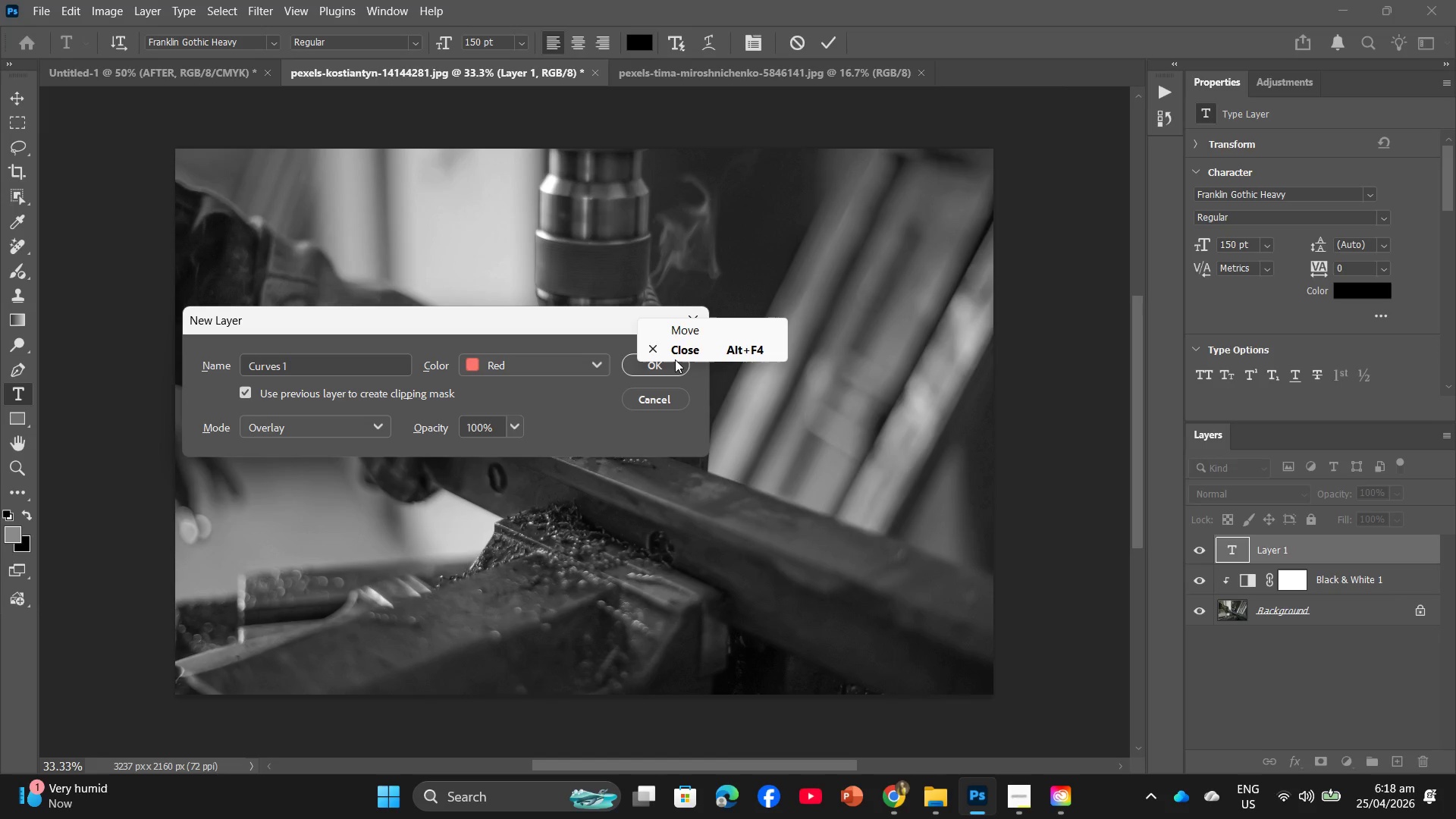 
left_click([676, 354])
 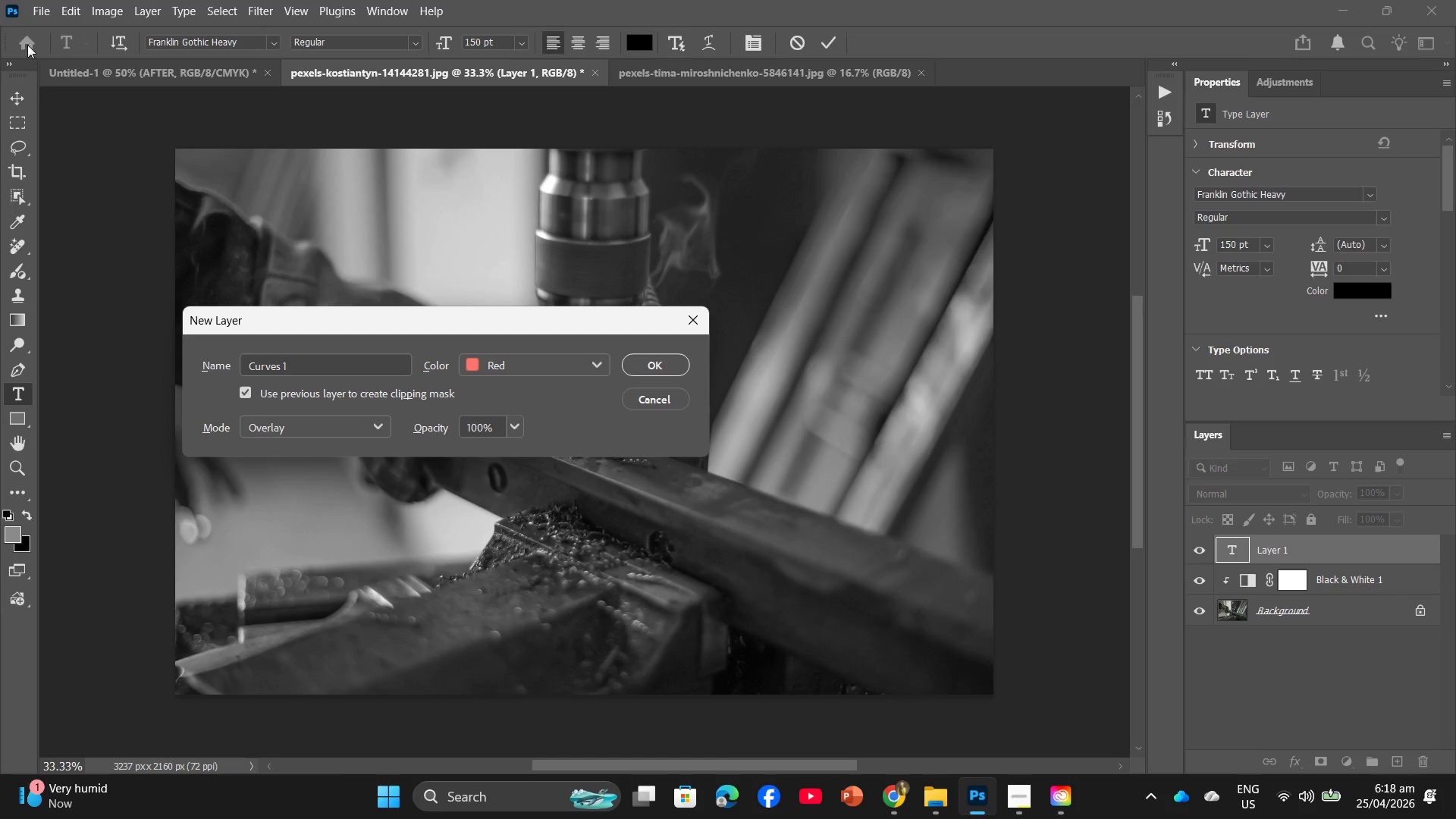 
right_click([8, 8])
 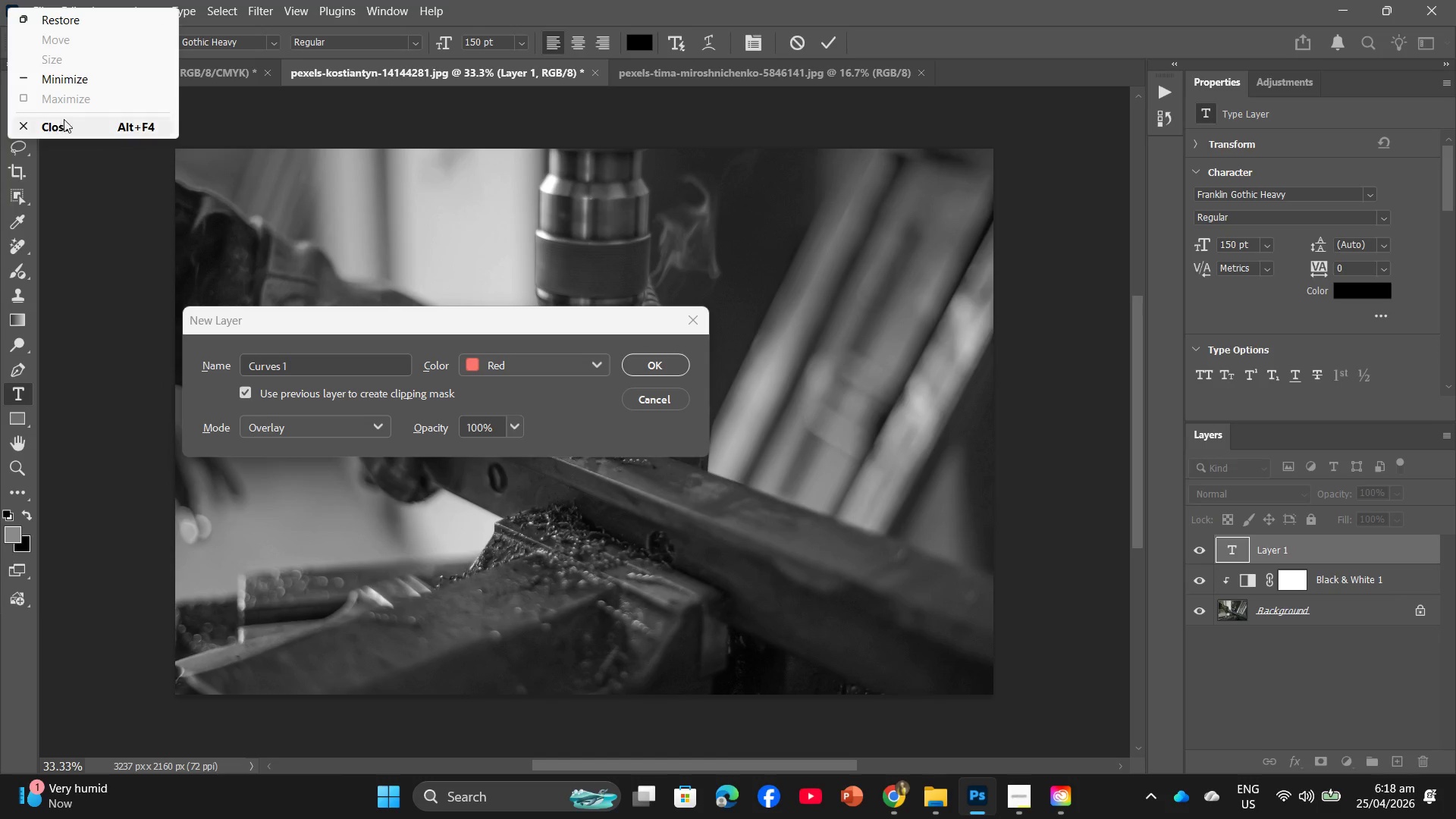 
left_click([79, 121])
 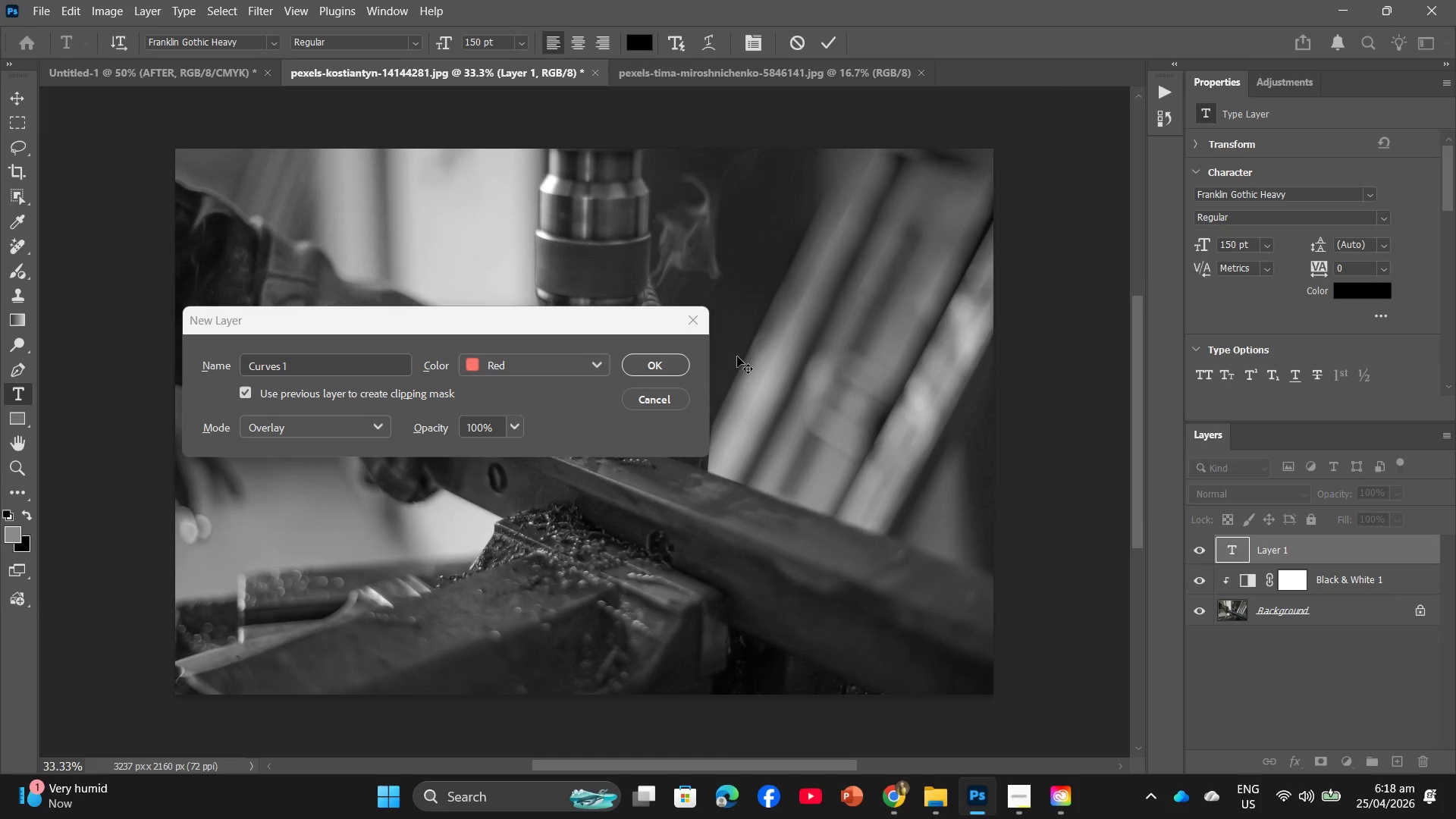 
wait(7.56)
 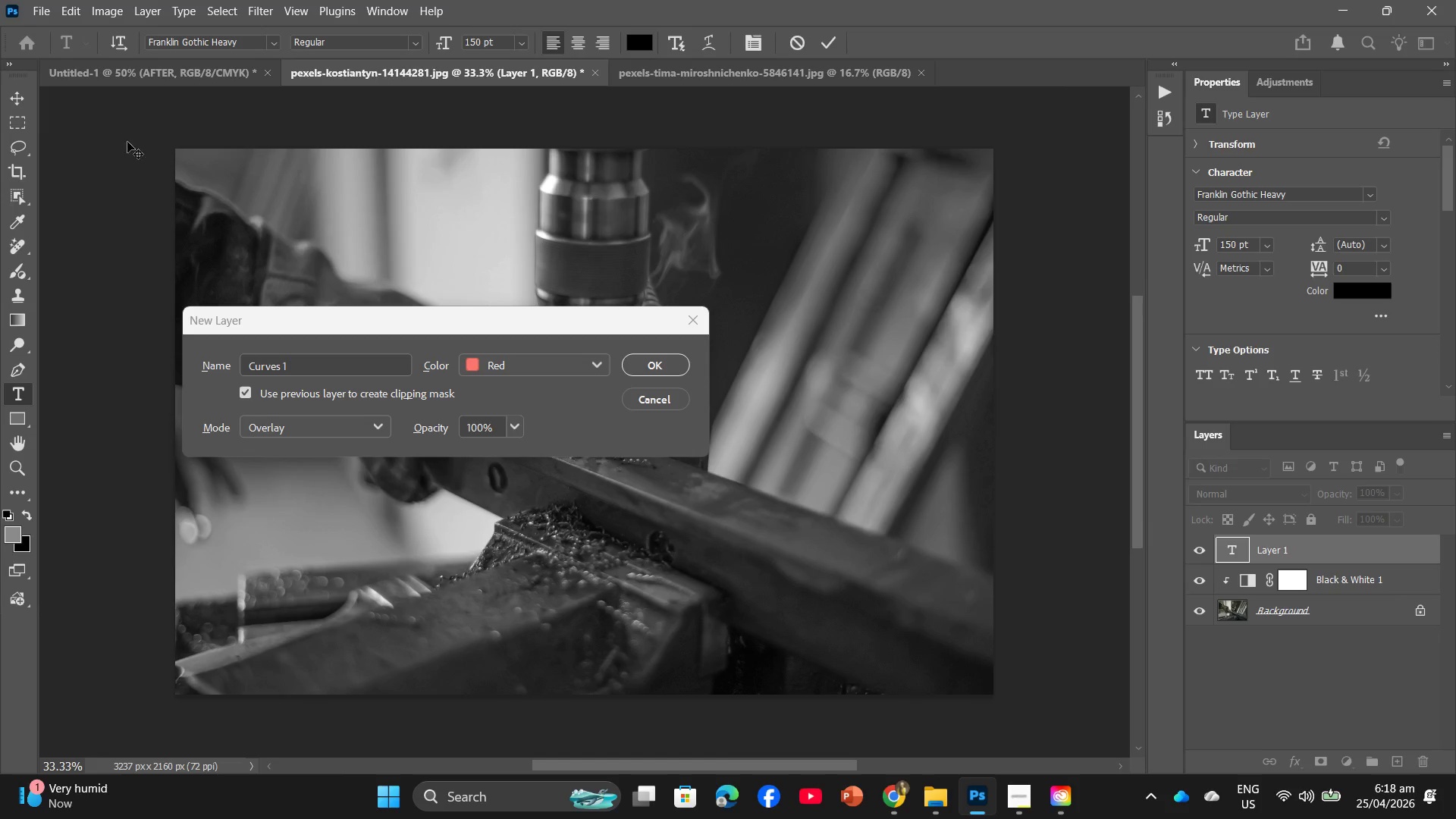 
key(Alt+AltLeft)
 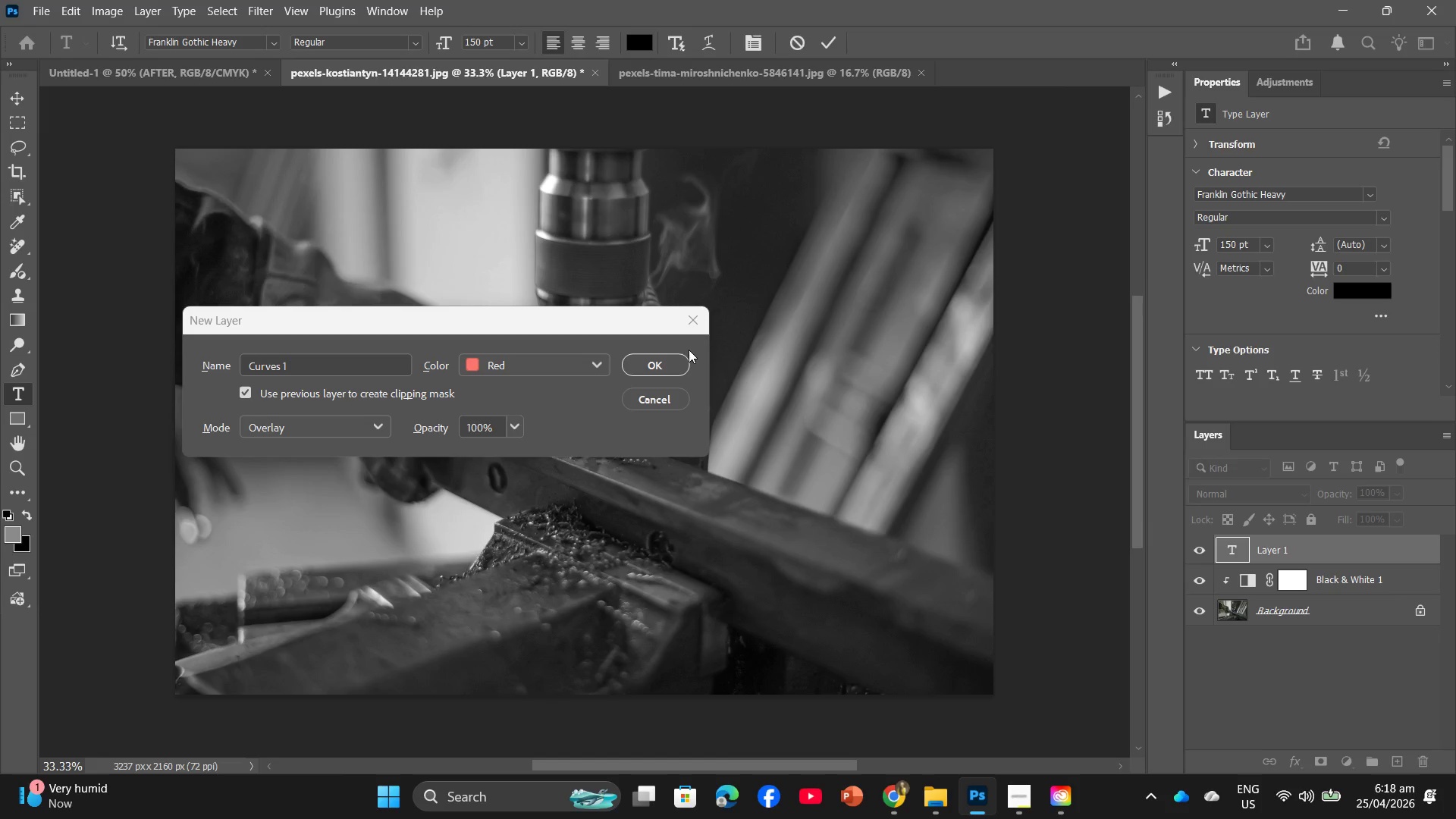 
key(Alt+F4)
 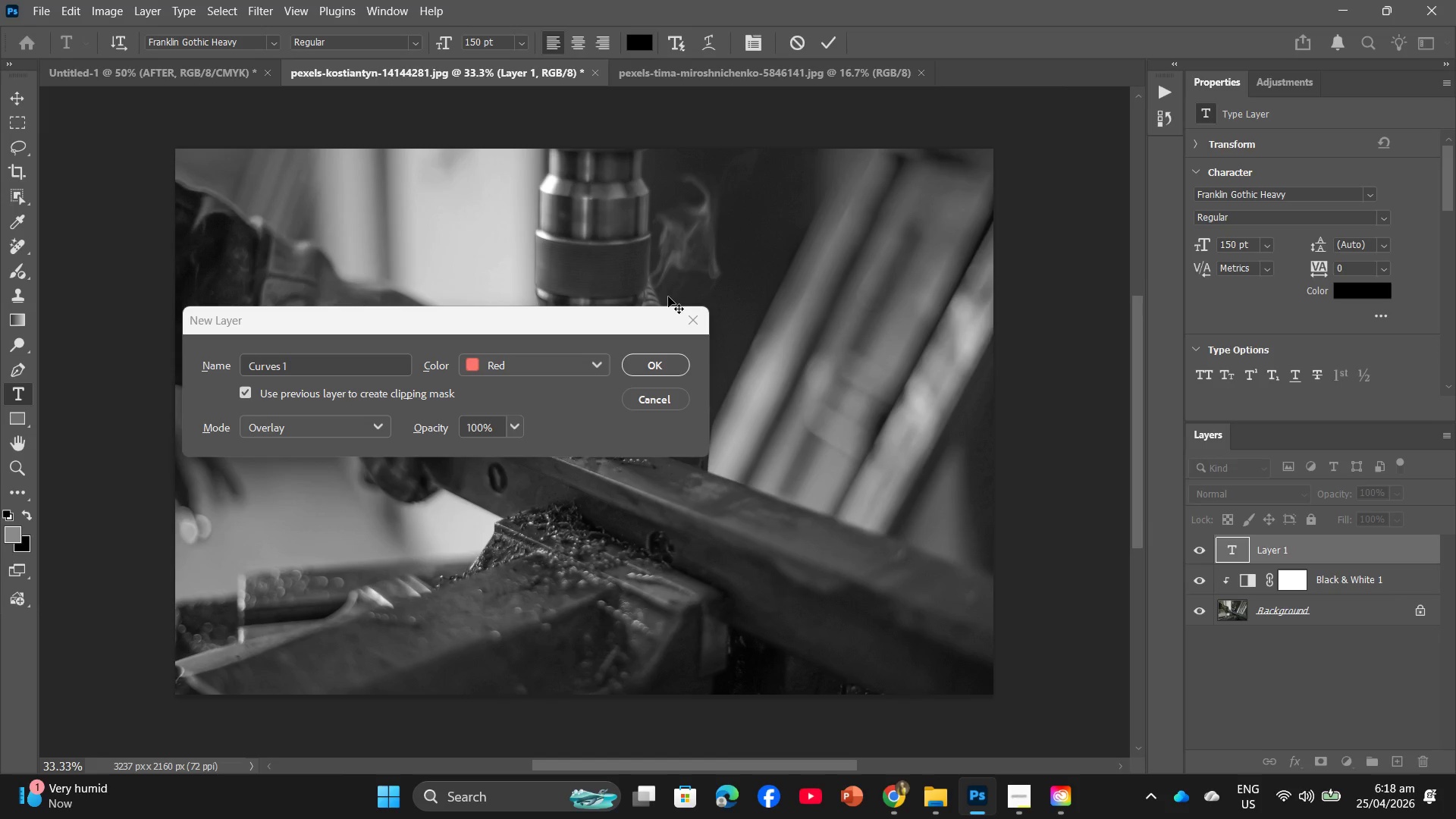 
key(Alt+F4)
 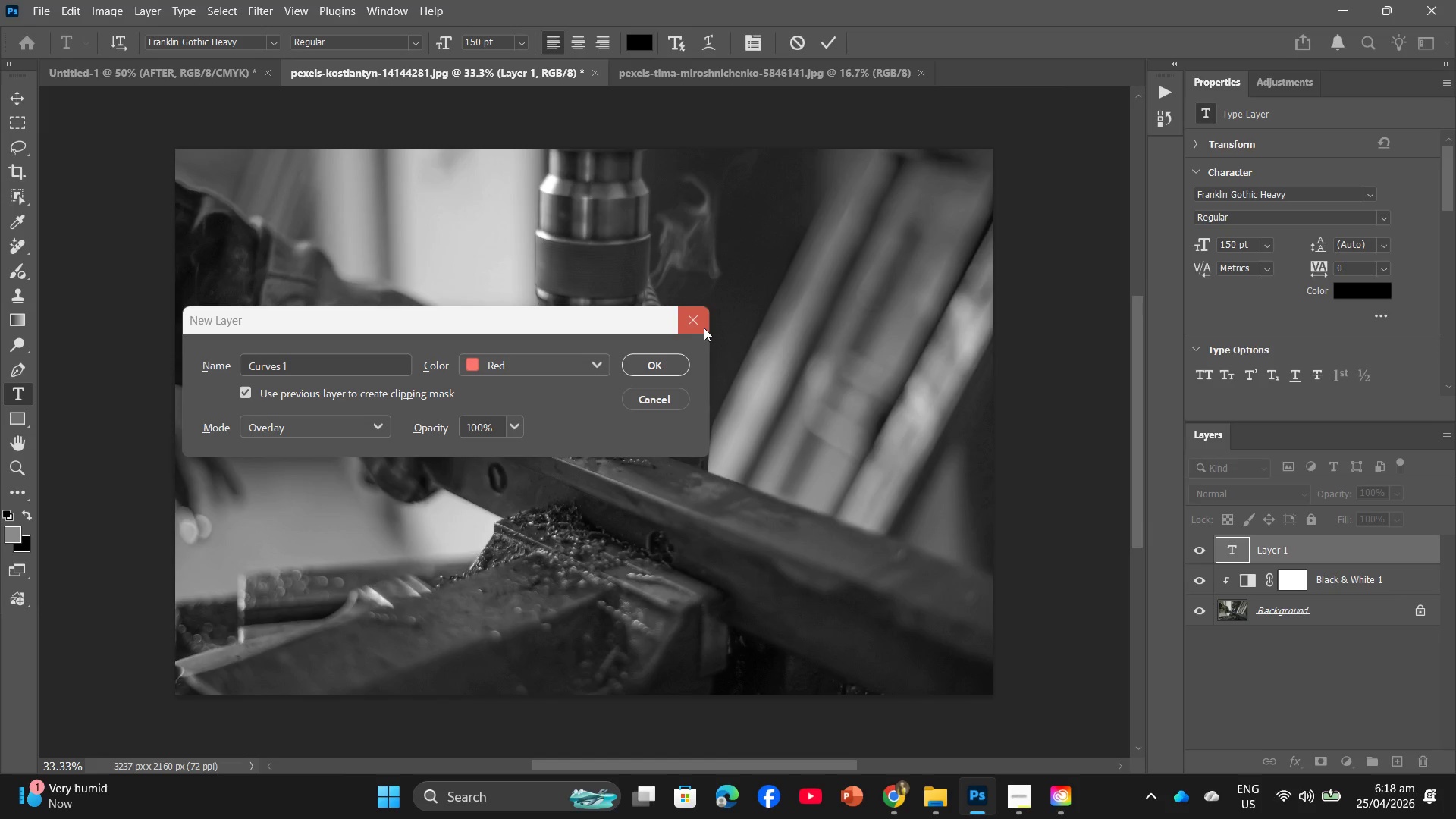 
left_click([701, 328])
 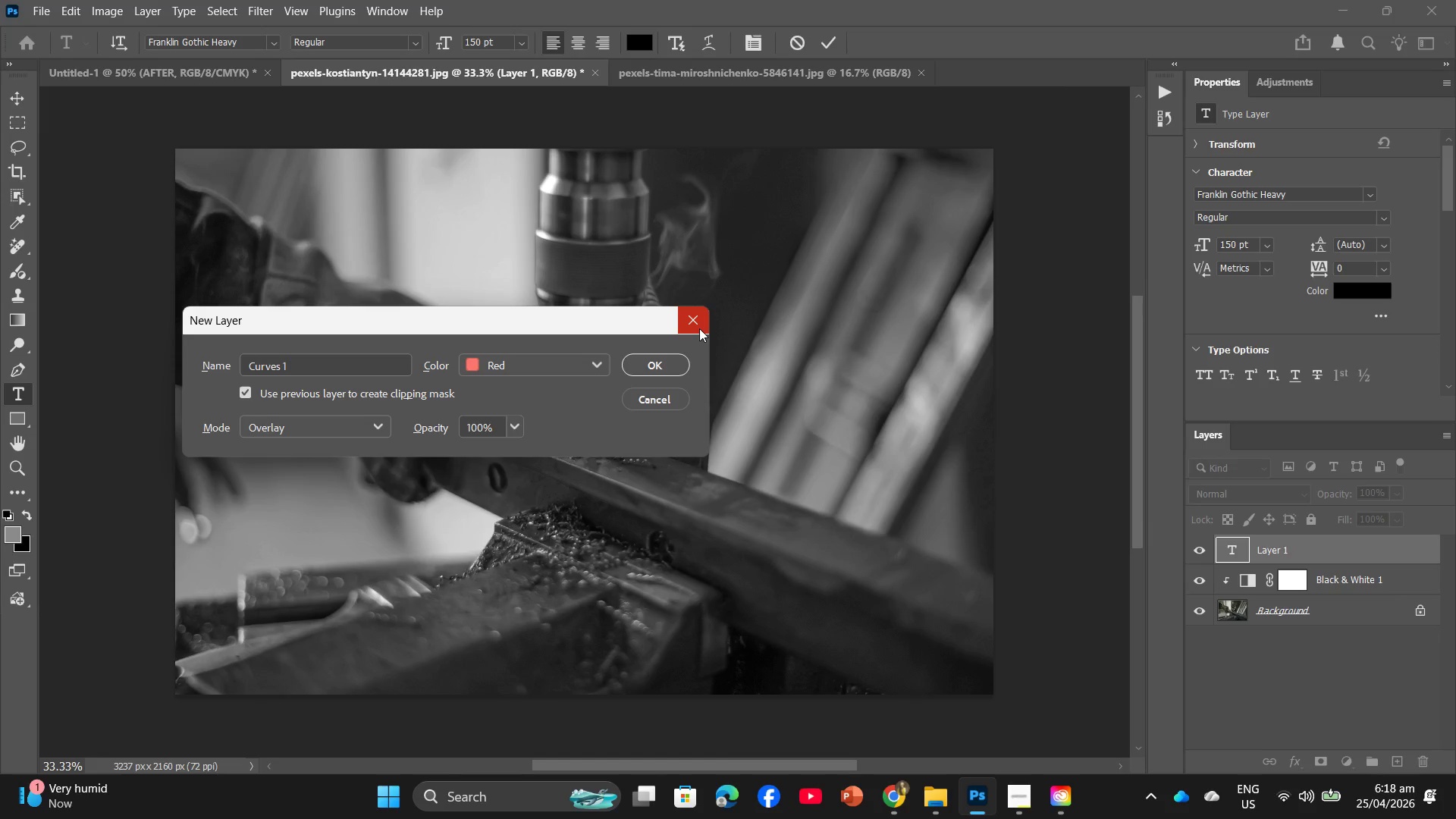 
right_click([699, 328])
 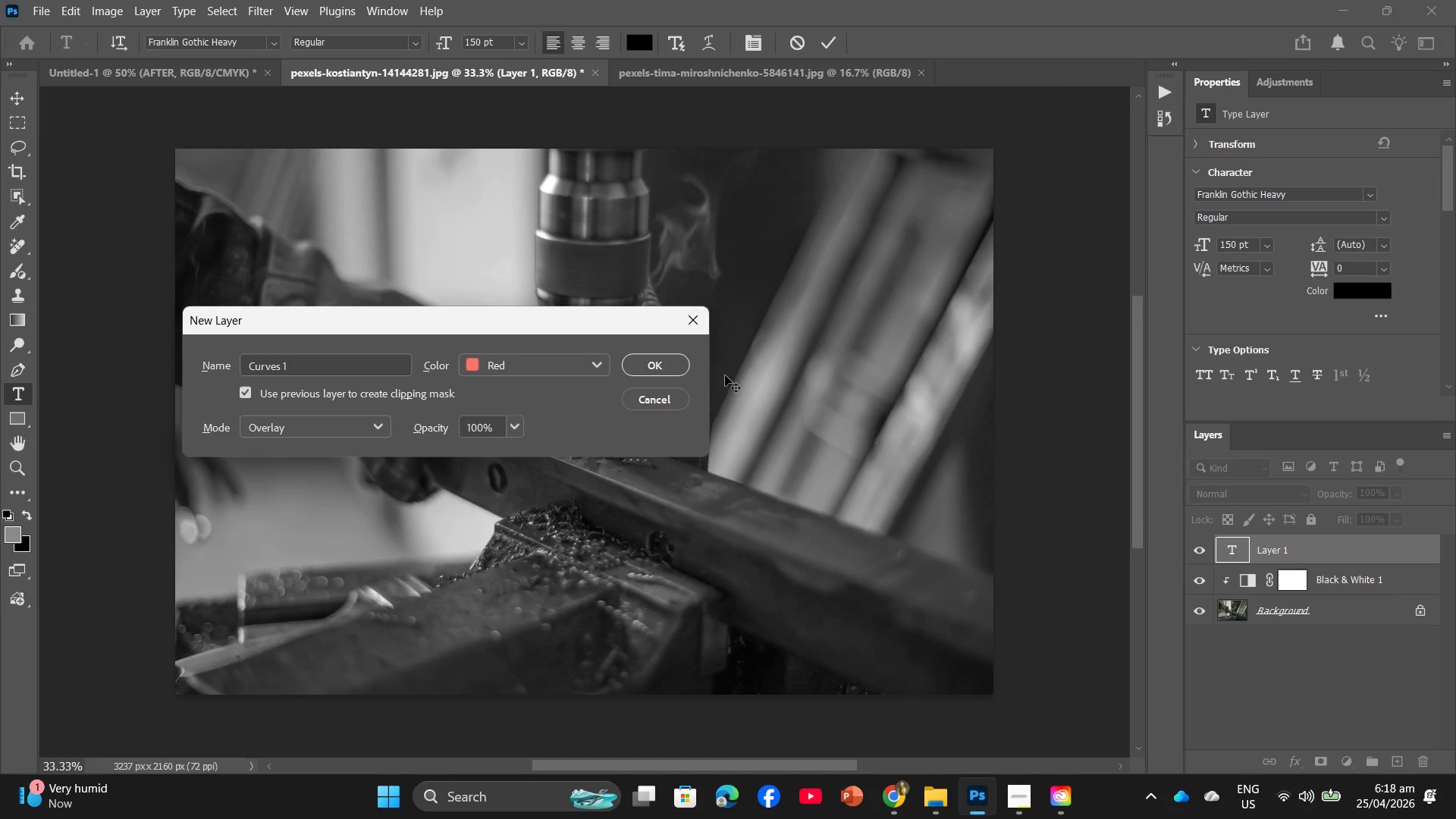 
left_click([693, 328])
 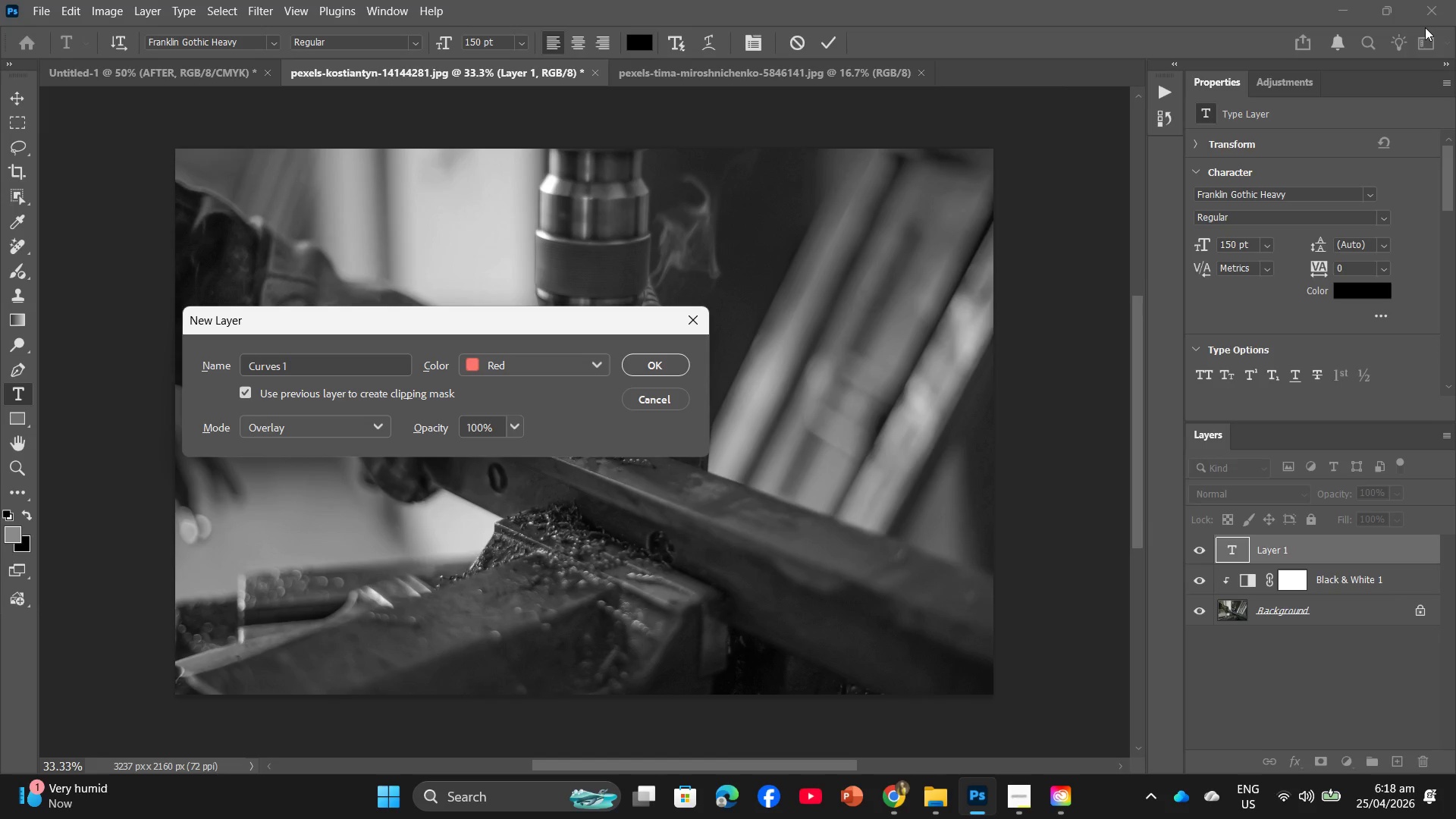 
left_click([1436, 14])
 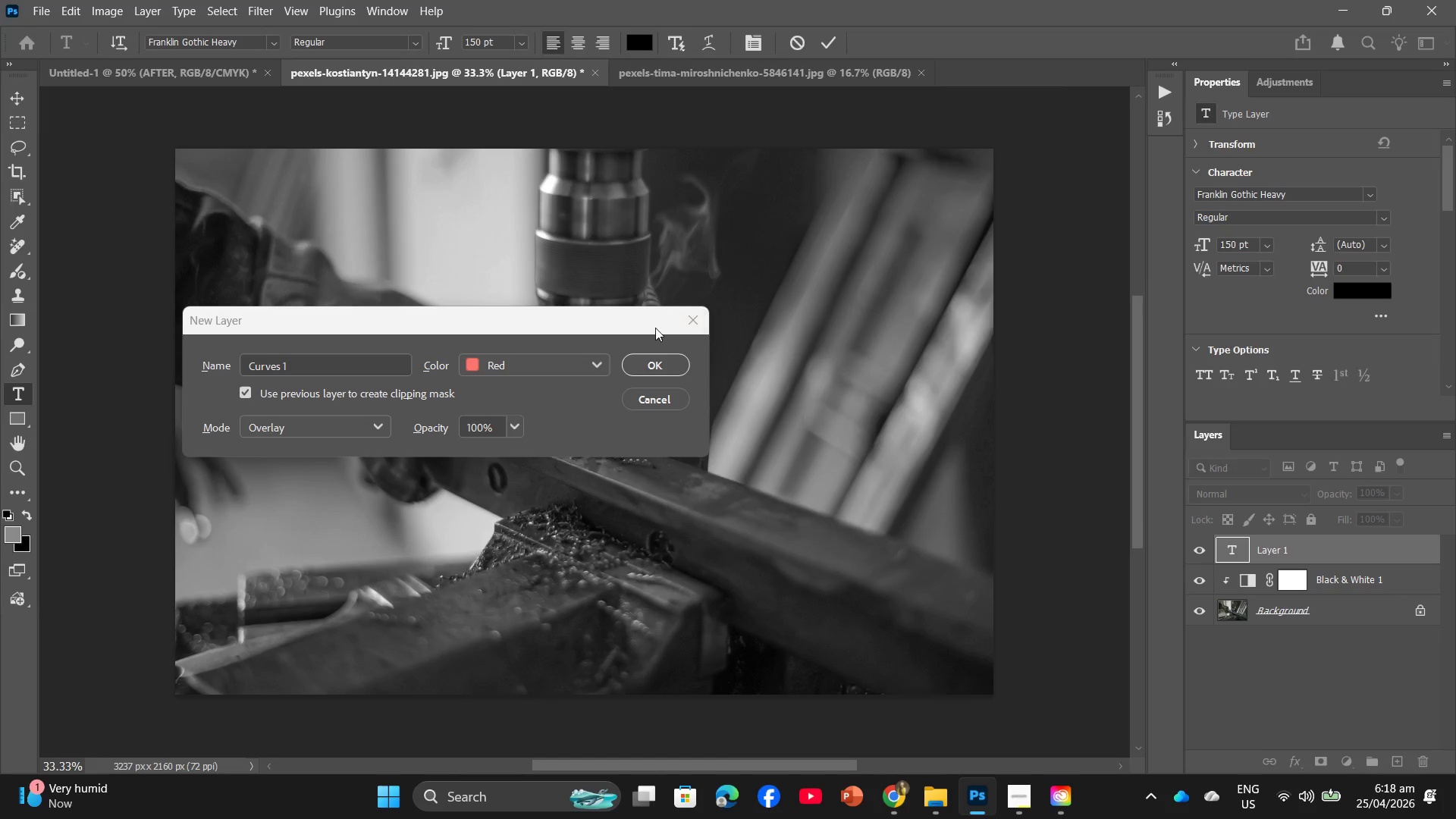 
left_click([661, 366])
 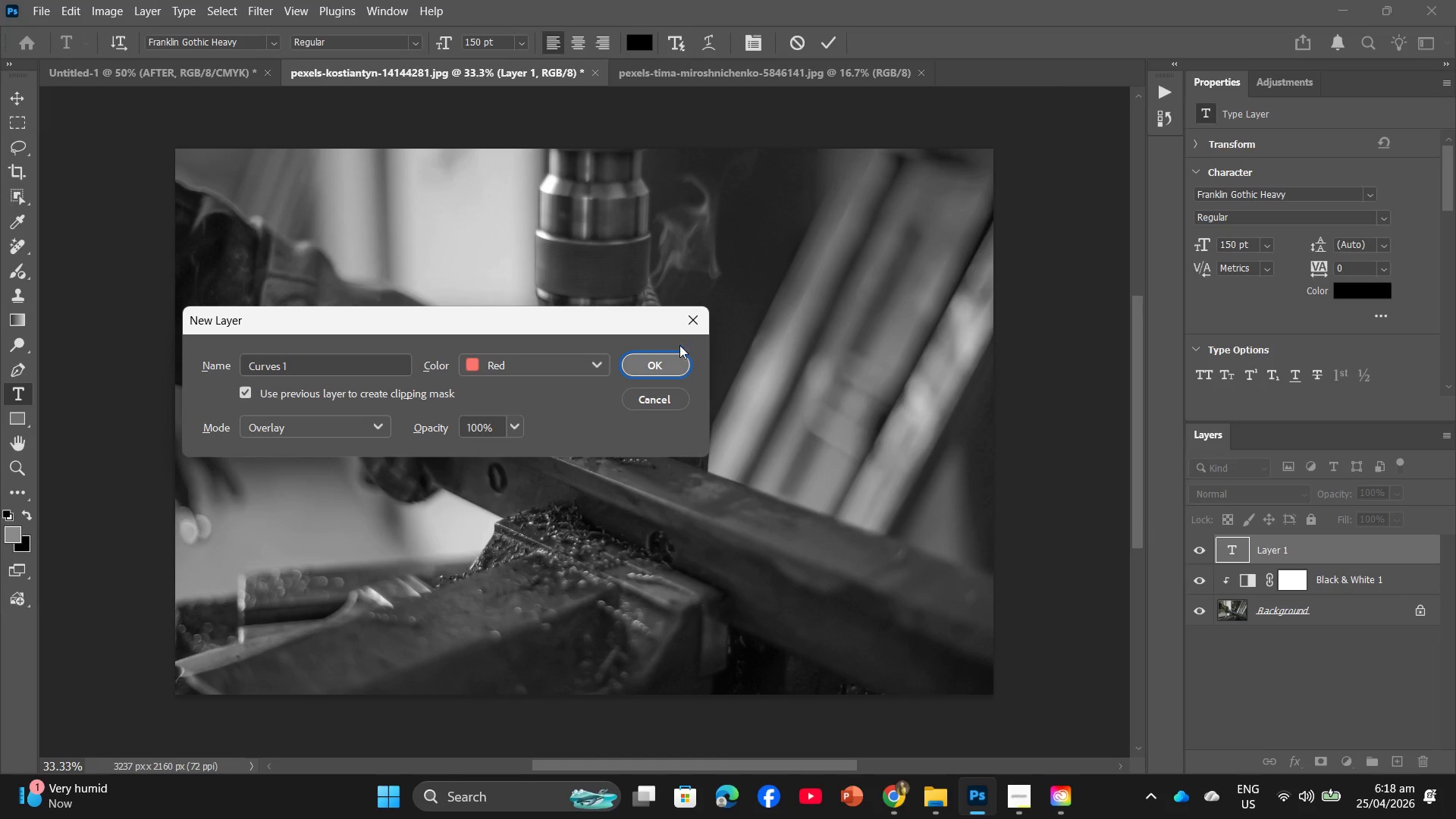 
left_click([689, 314])
 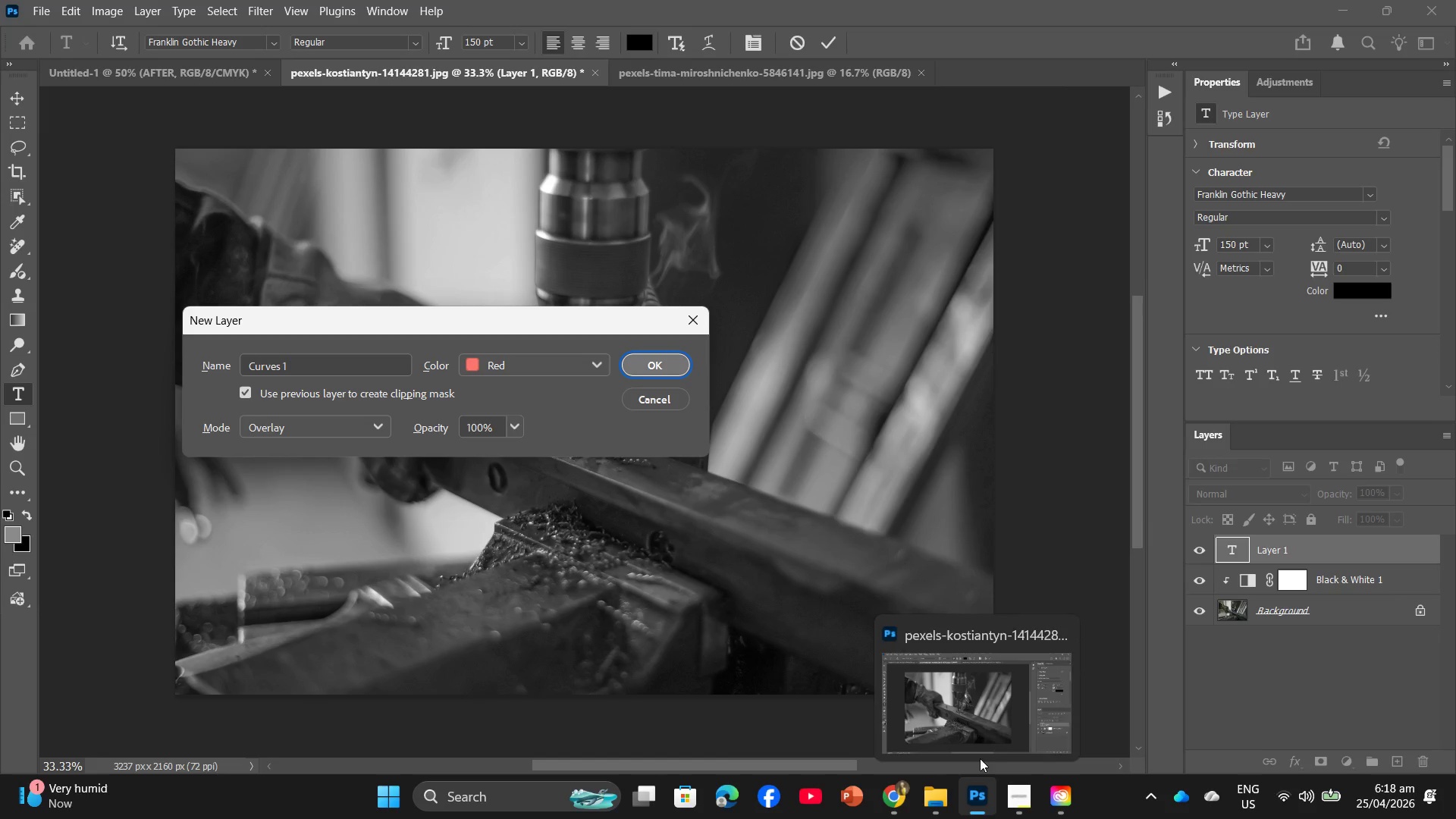 
left_click([1062, 639])
 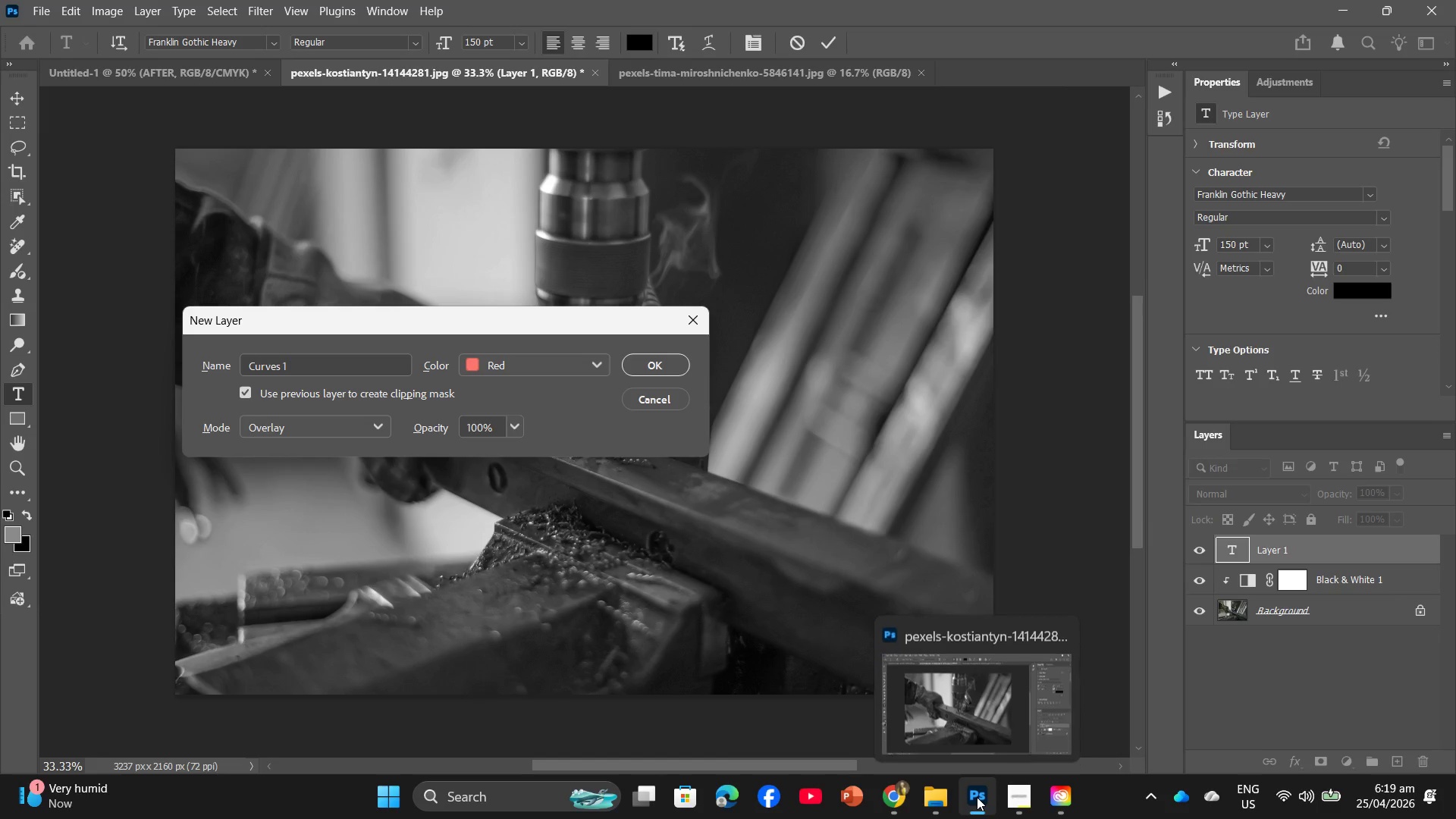 
left_click([1060, 642])
 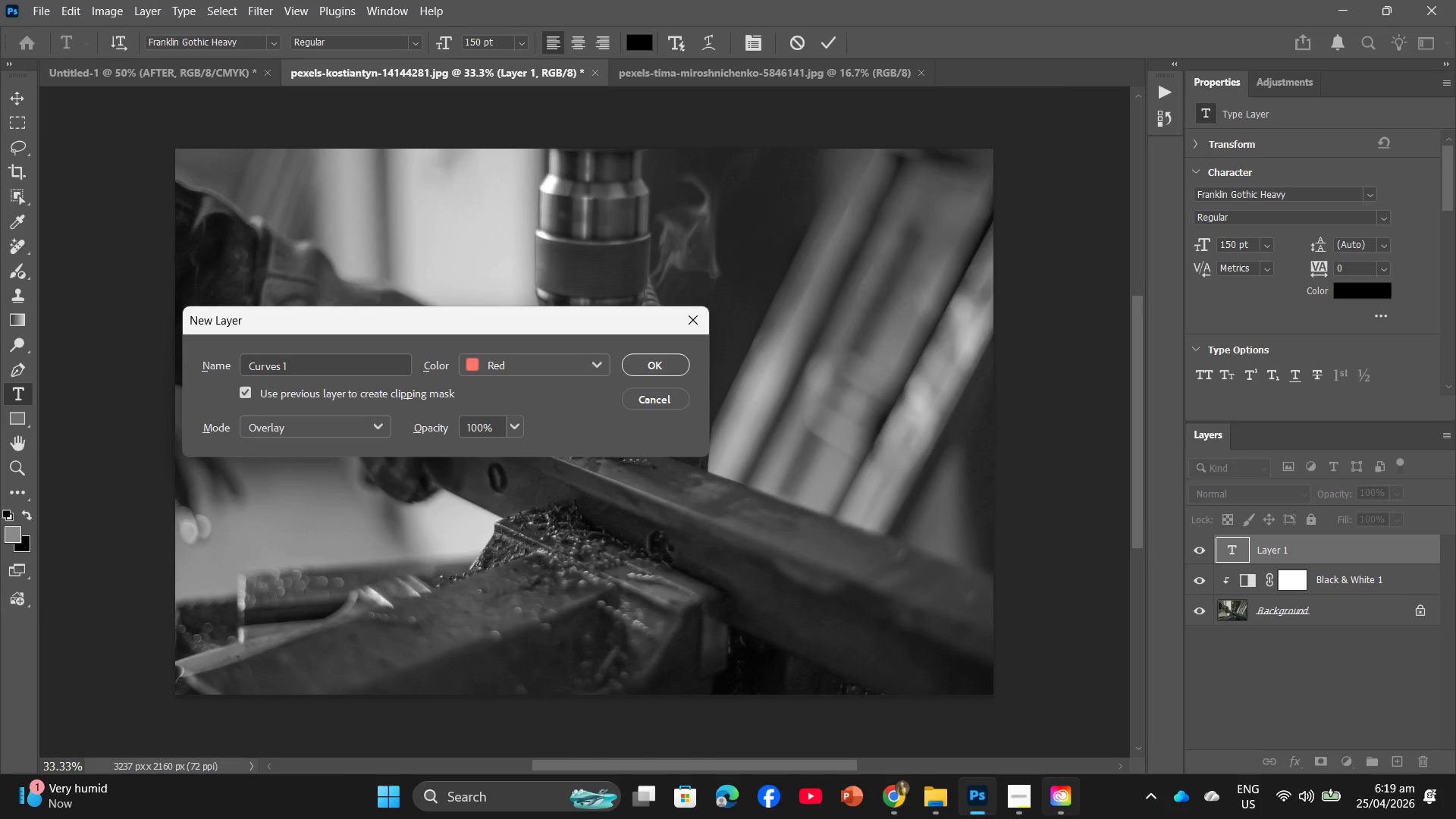 
left_click([1051, 815])
 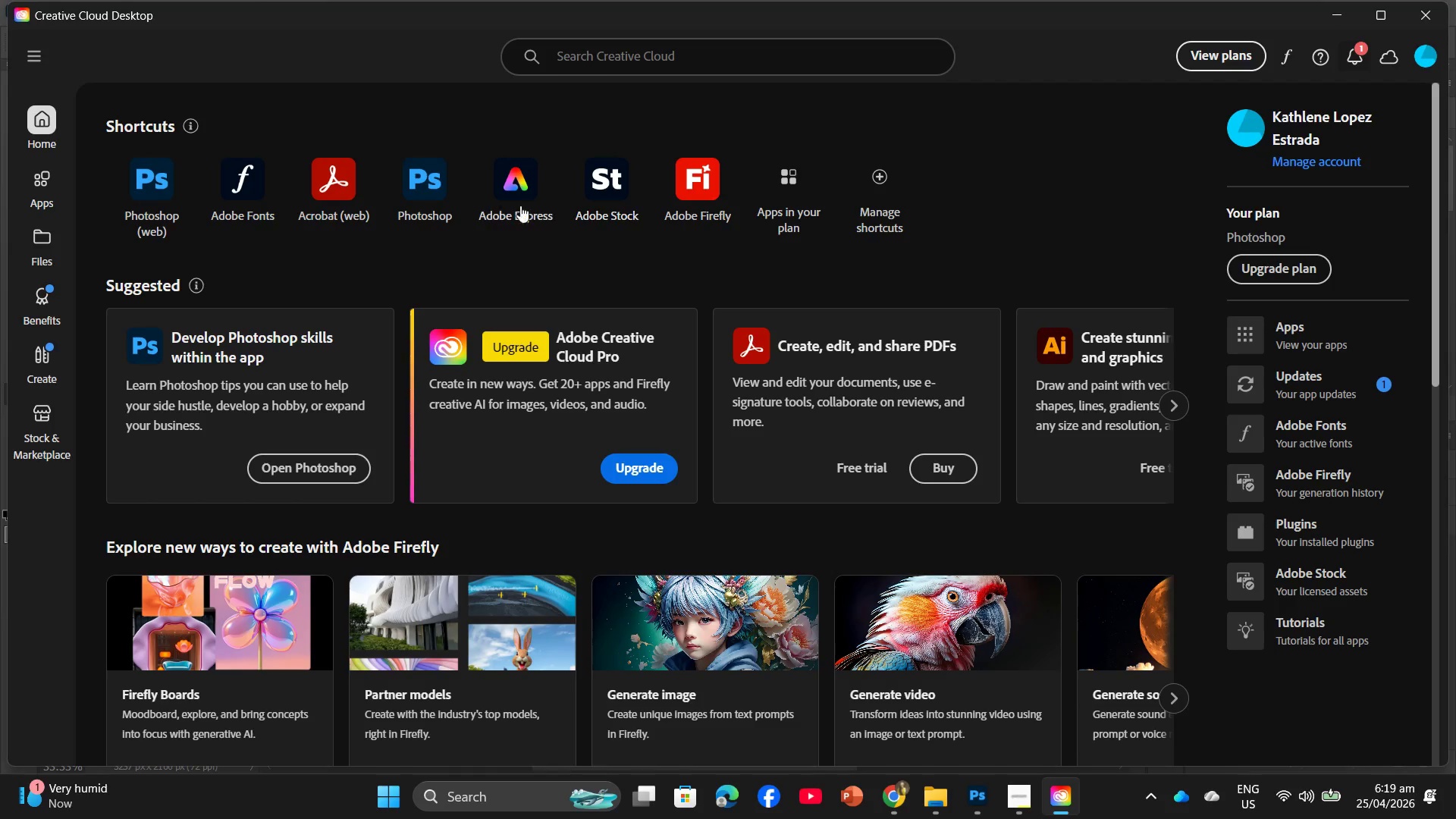 
right_click([414, 196])
 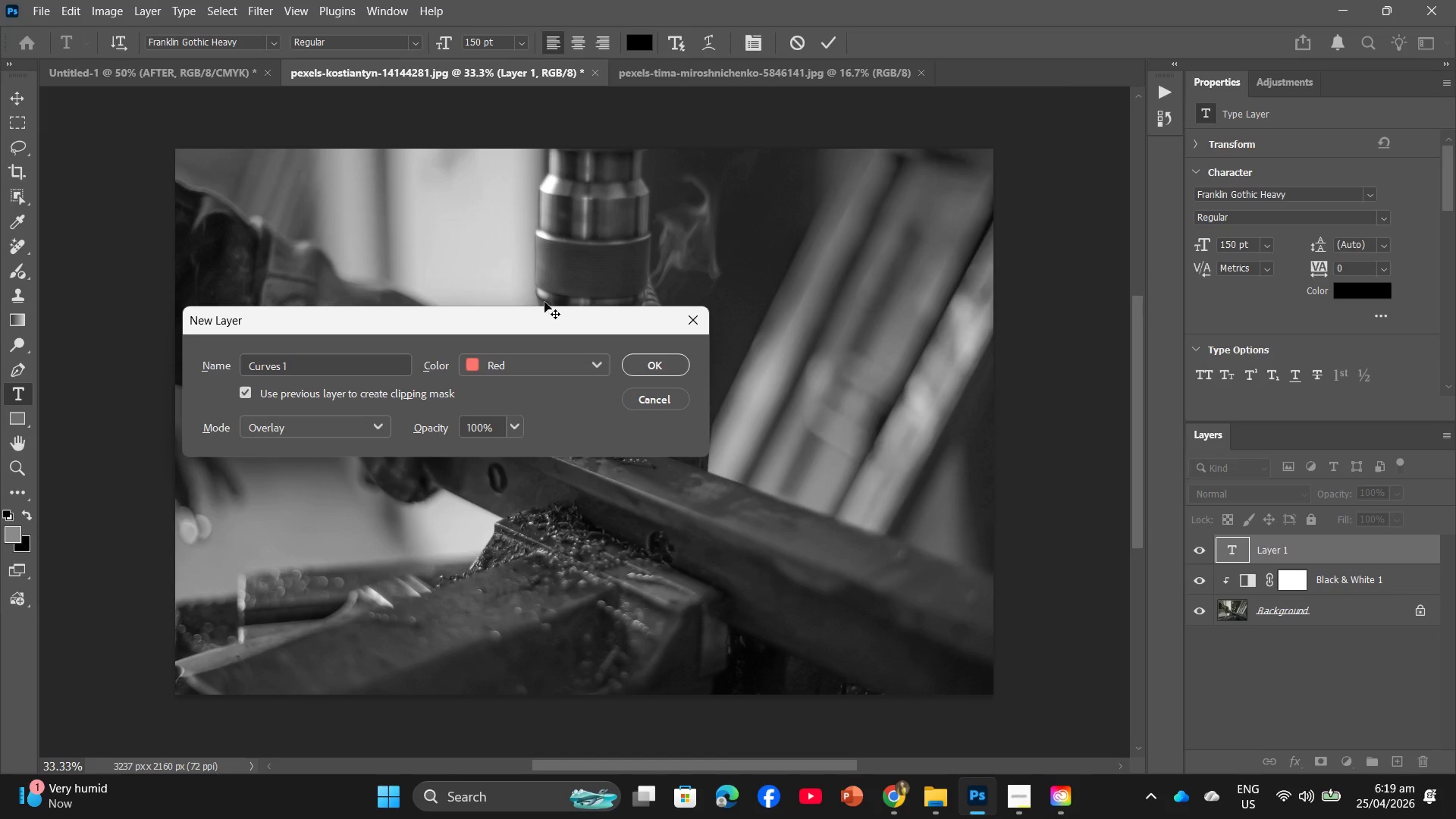 
left_click([653, 361])
 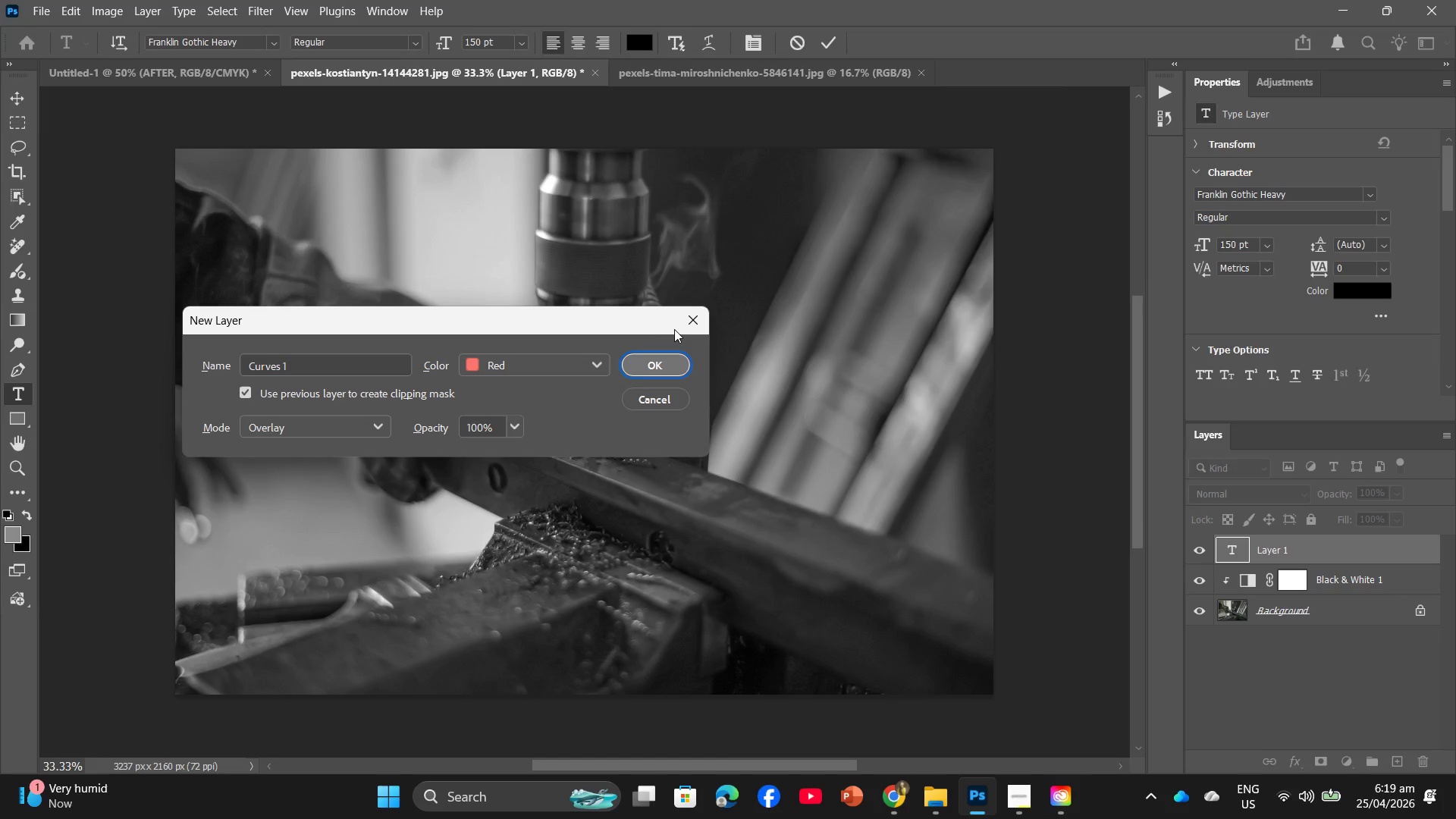 
double_click([685, 325])
 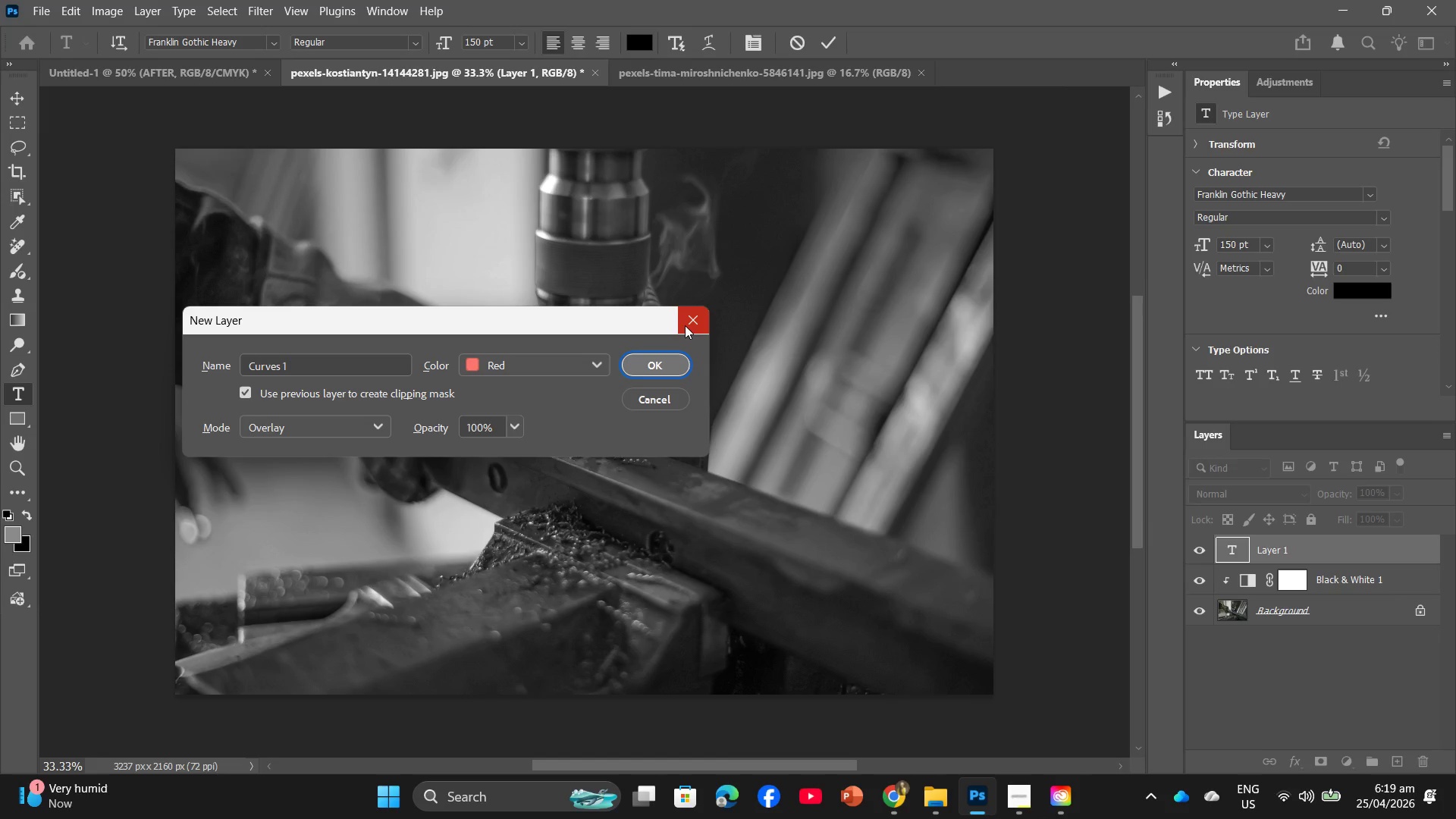 
triple_click([685, 325])
 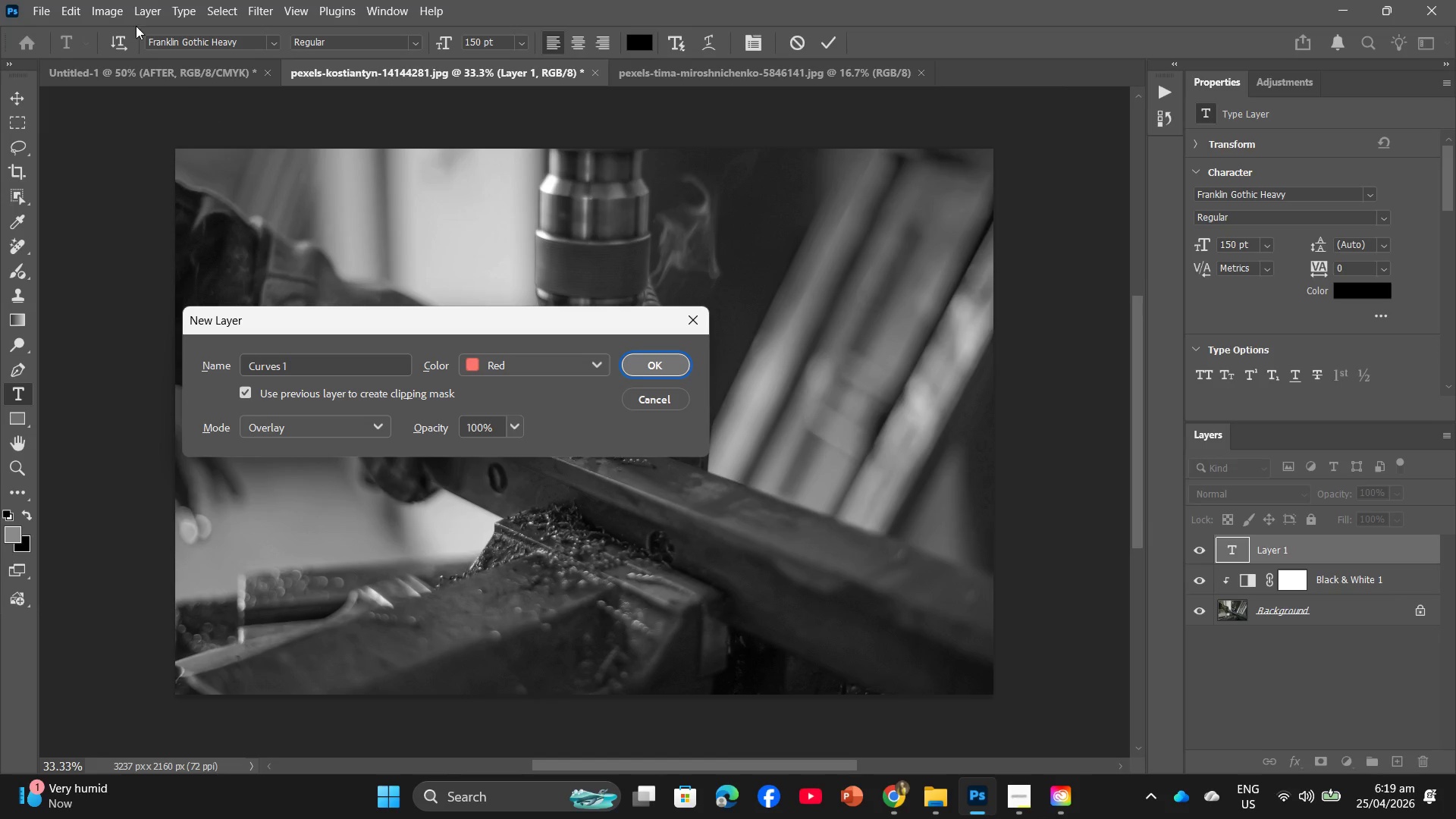 
left_click([36, 14])
 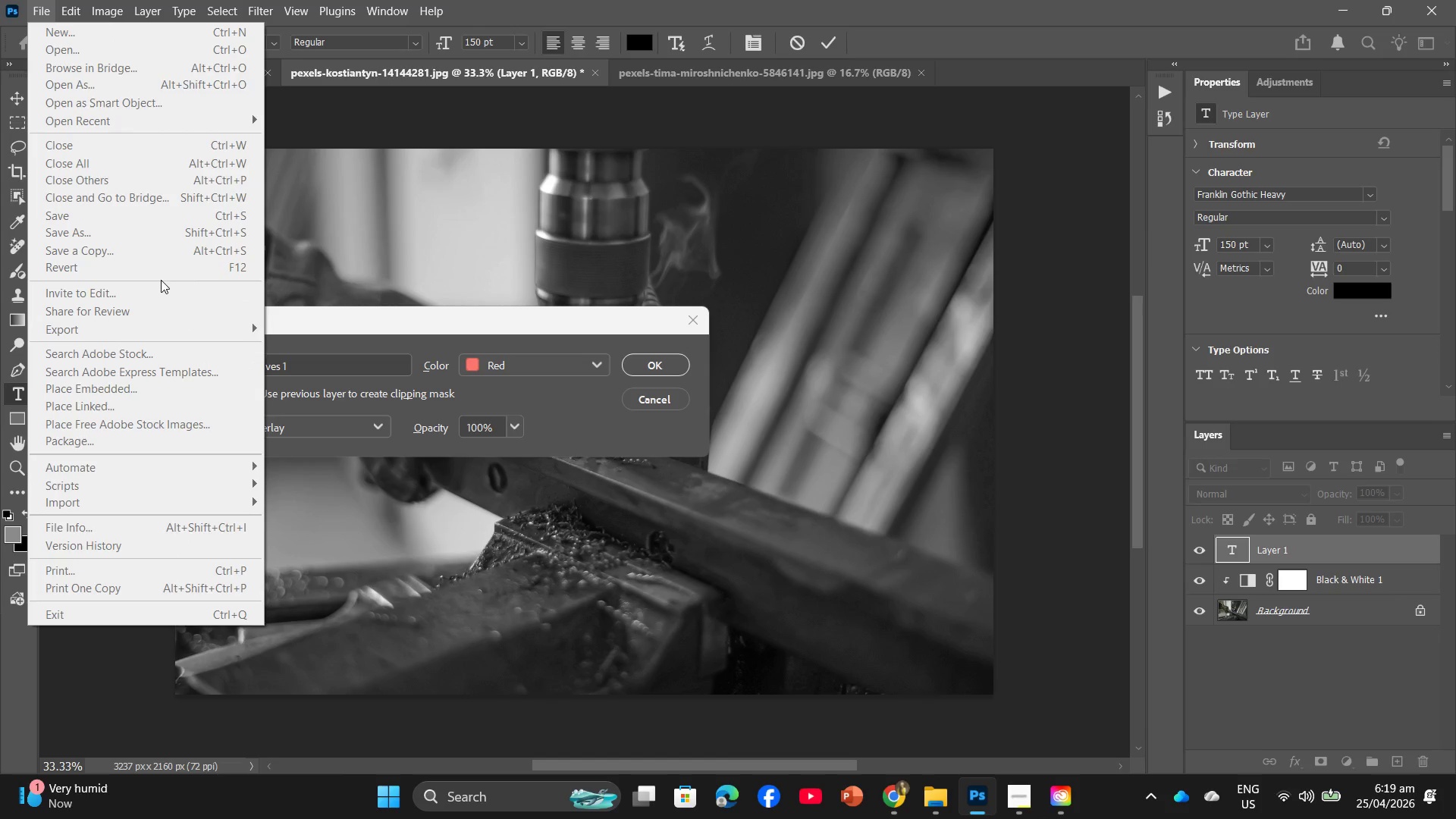 
left_click_drag(start_coordinate=[379, 405], to_coordinate=[385, 411])
 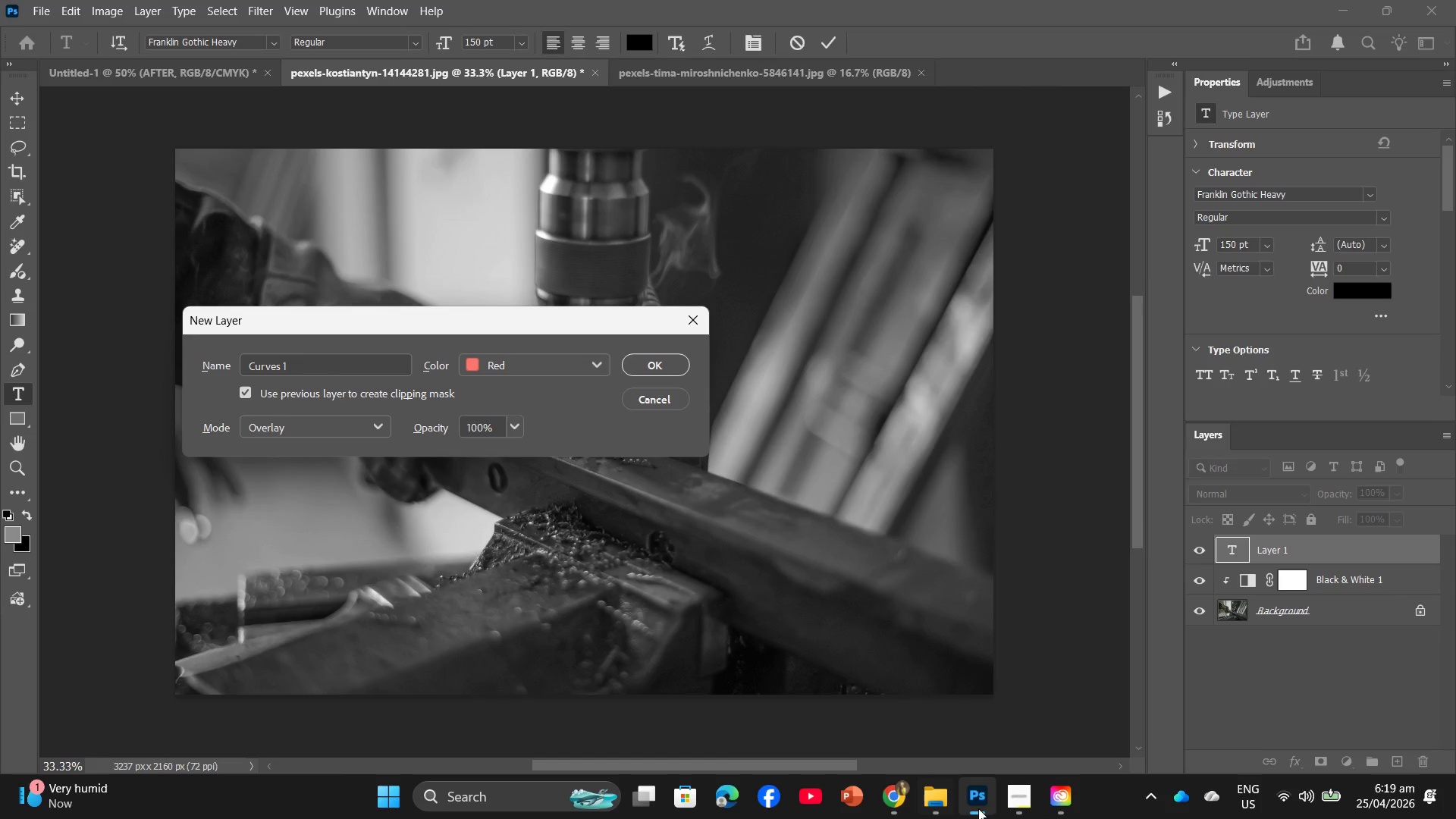 
left_click([1014, 795])